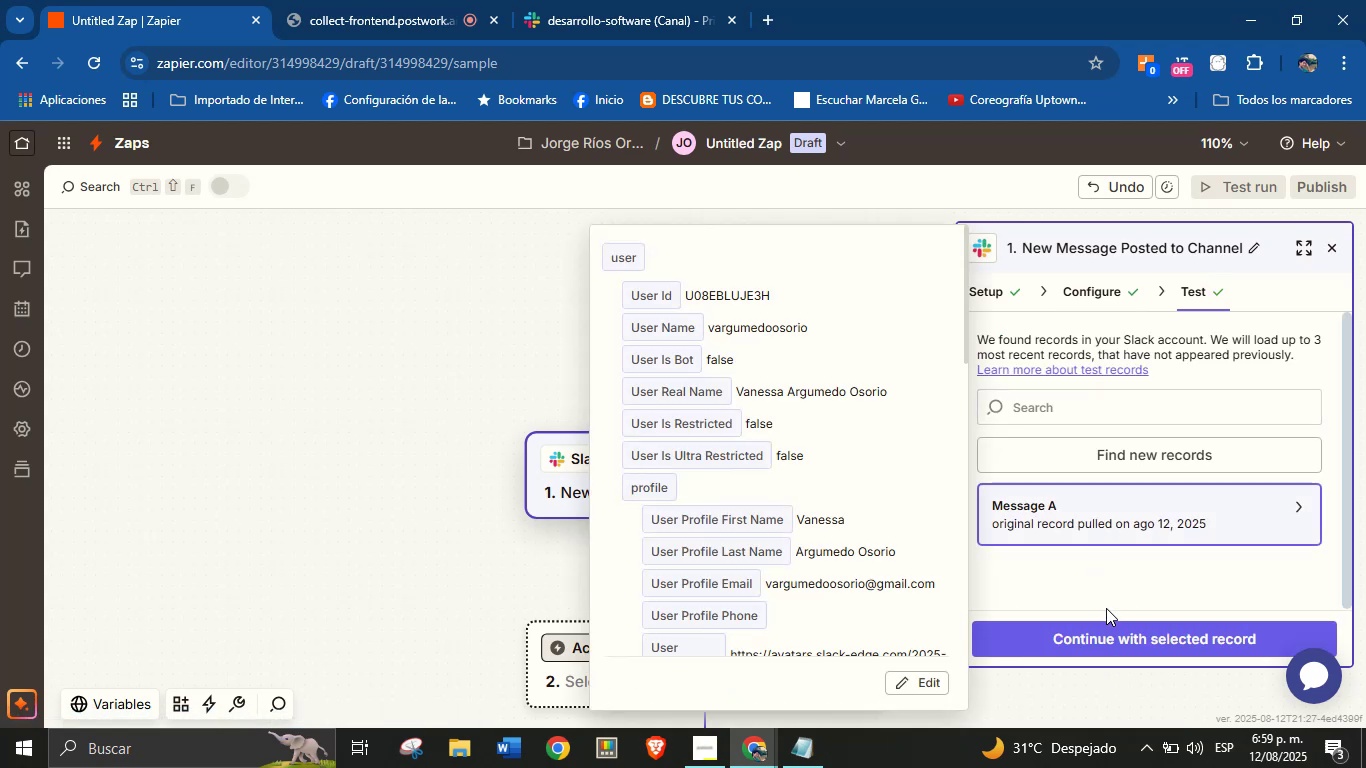 
left_click([1114, 628])
 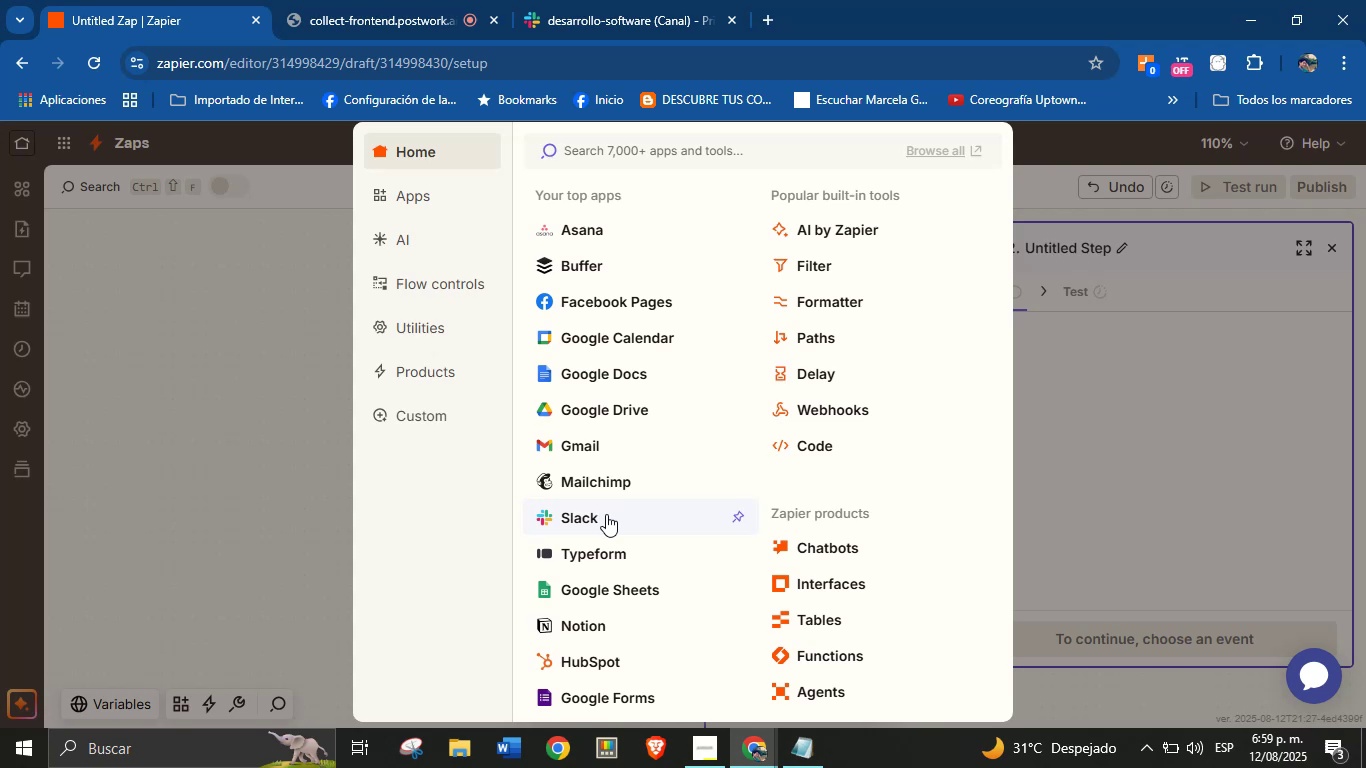 
wait(32.22)
 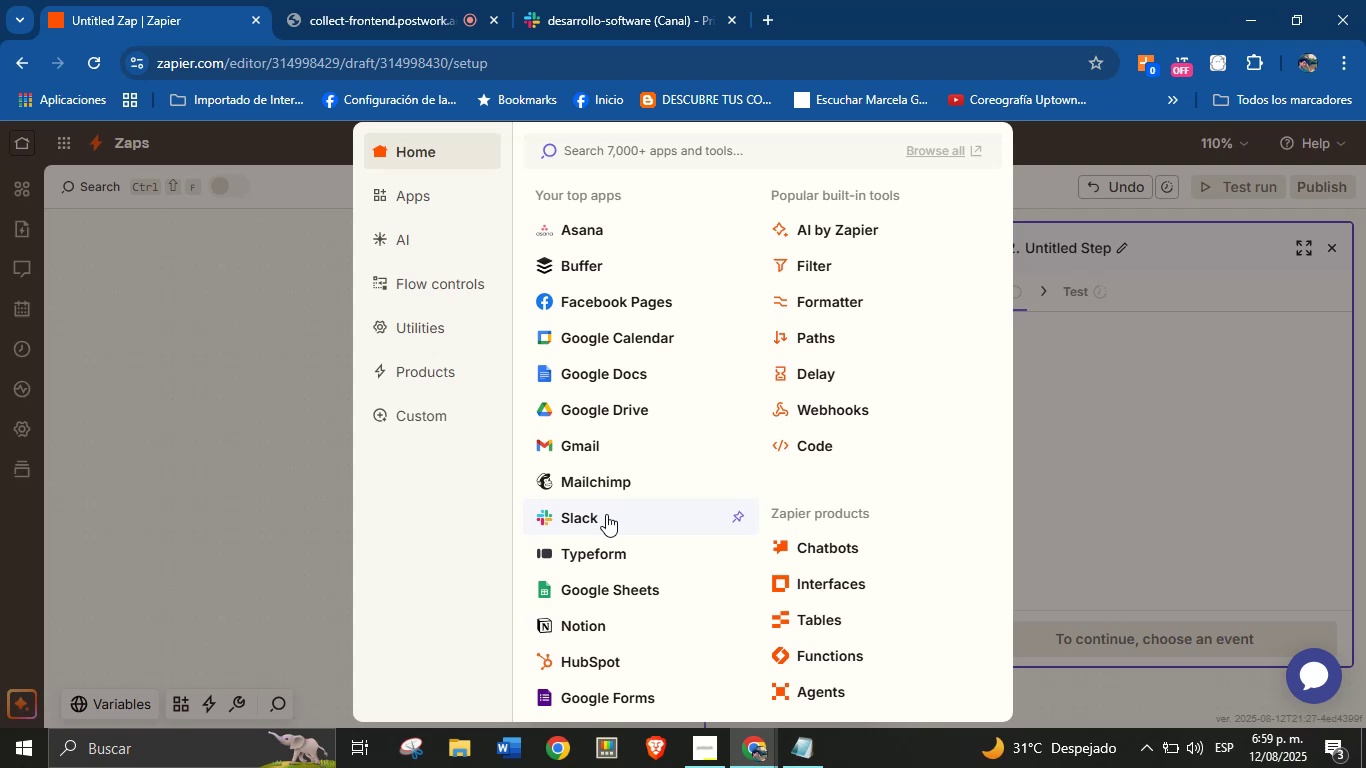 
left_click([622, 515])
 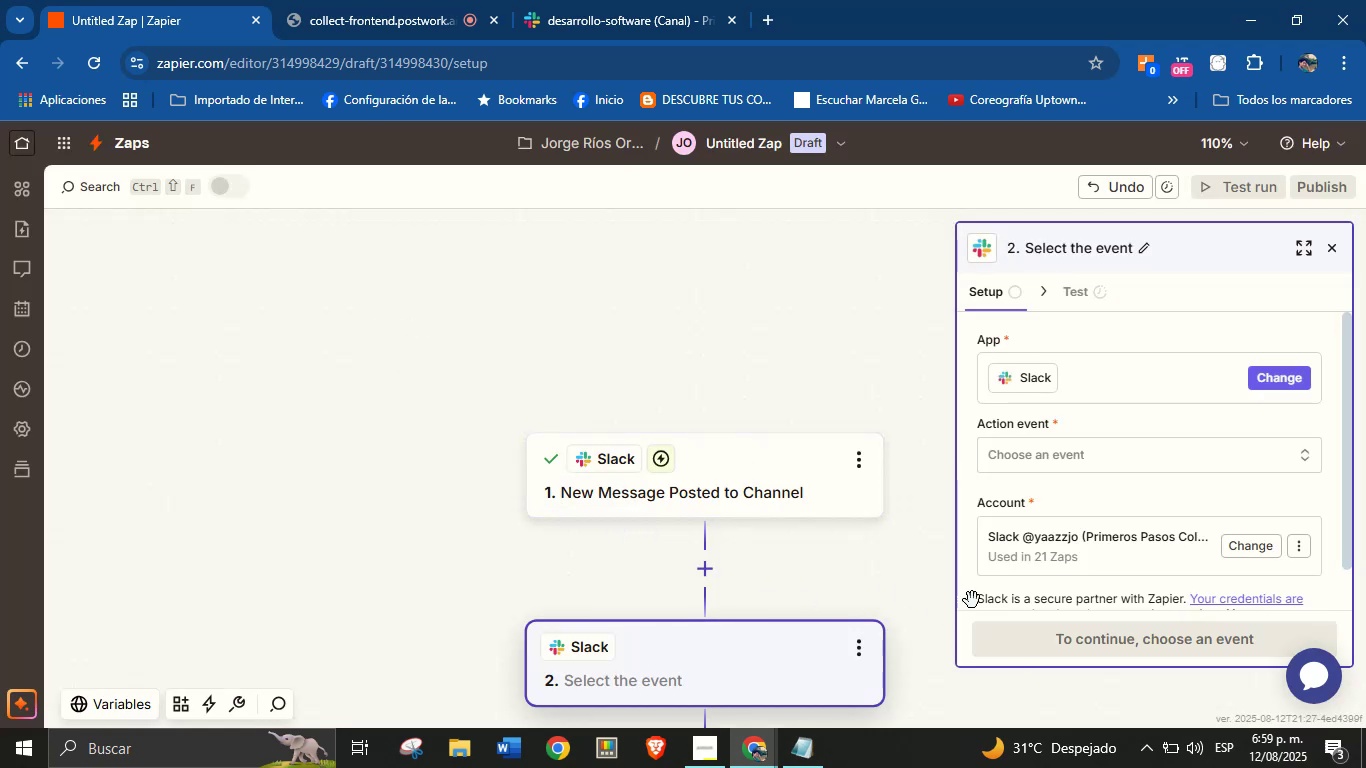 
left_click([1298, 372])
 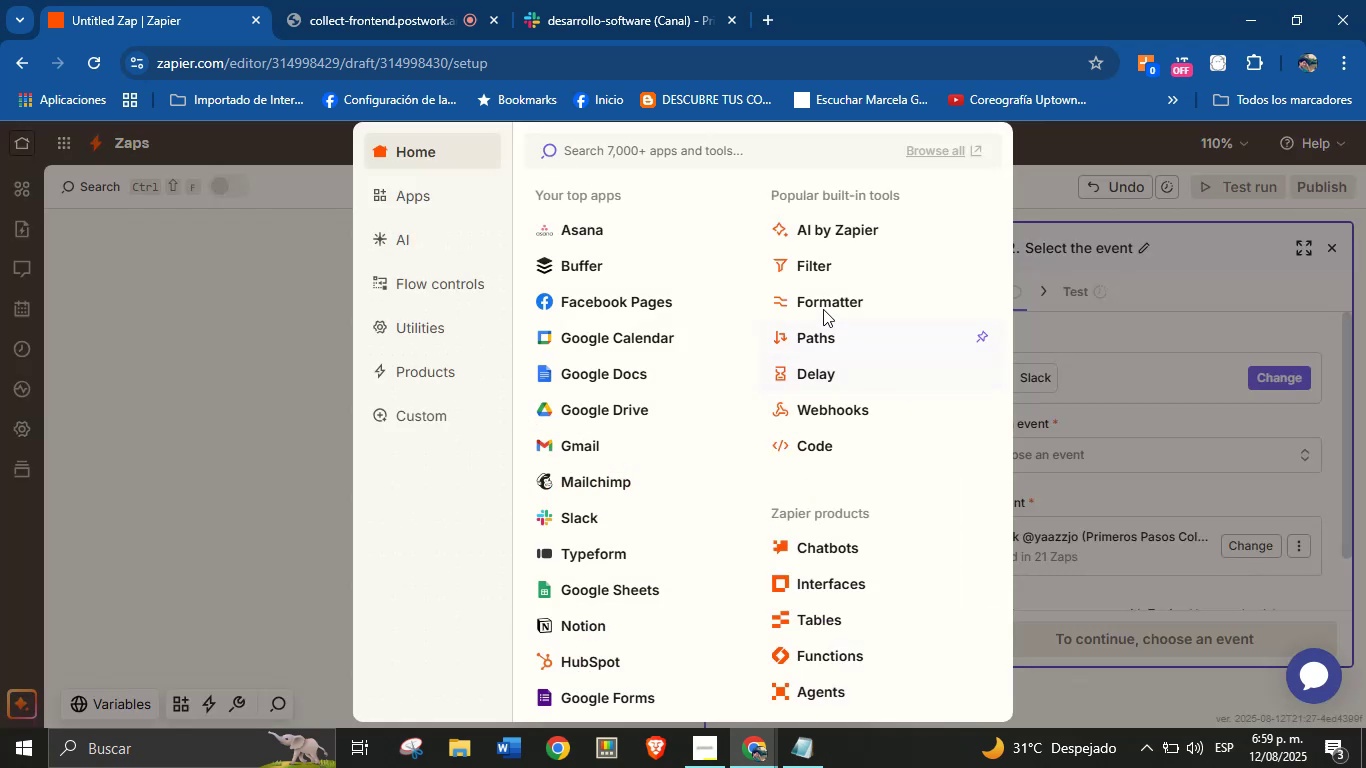 
left_click([817, 268])
 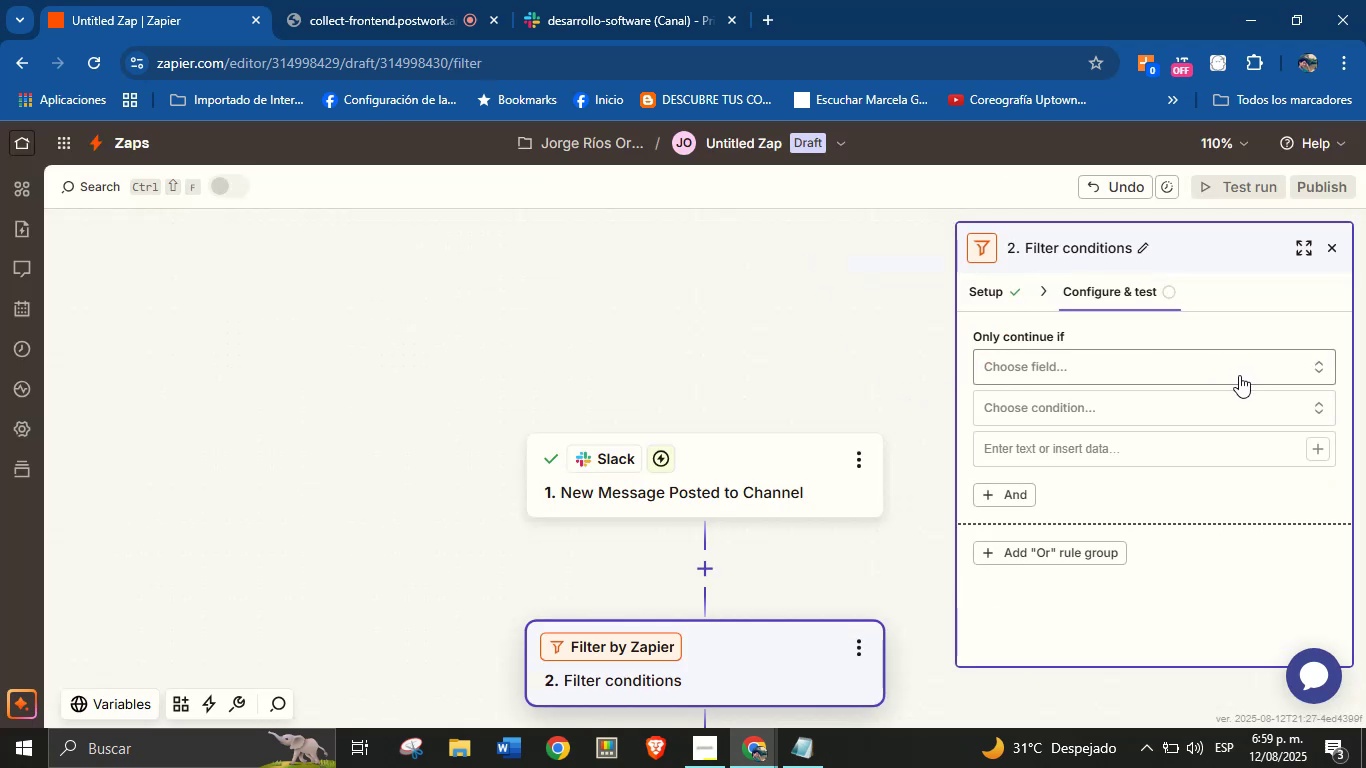 
left_click([1241, 368])
 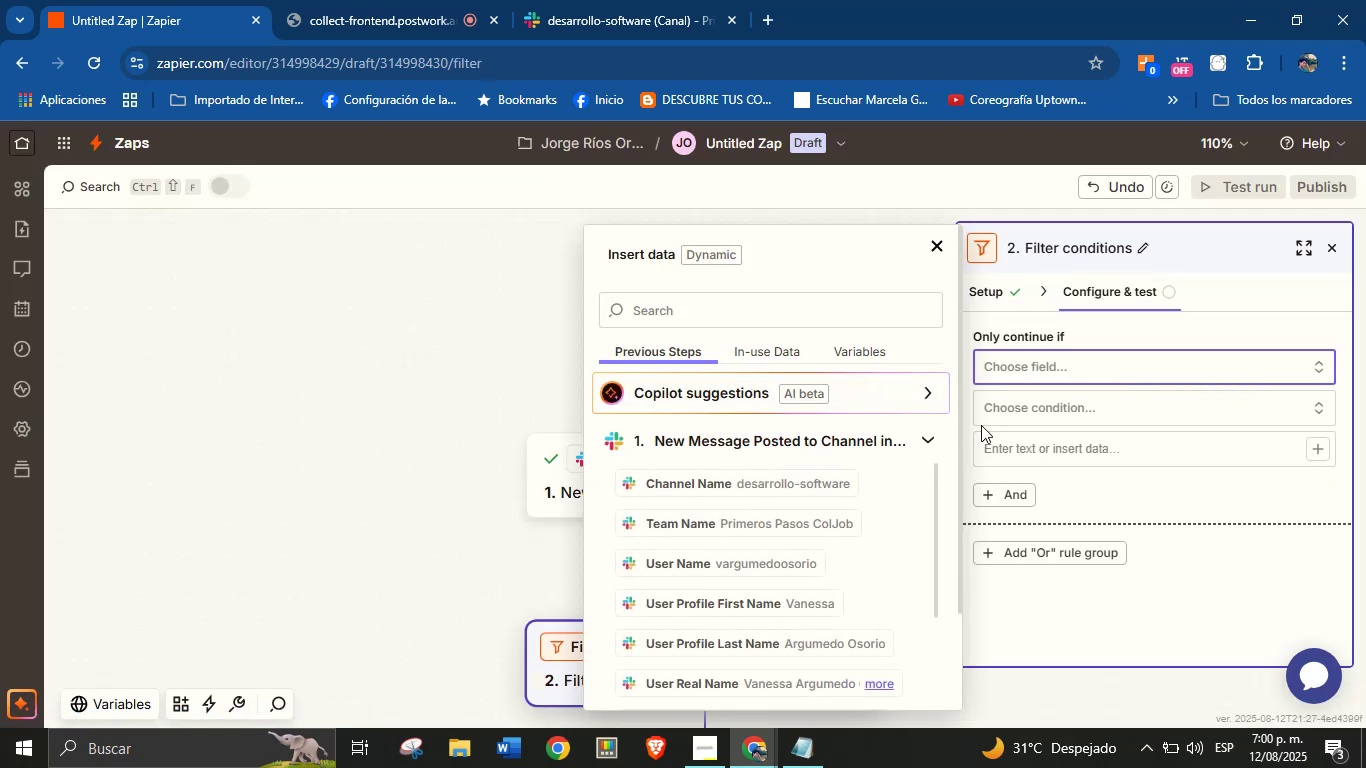 
scroll: coordinate [785, 555], scroll_direction: down, amount: 5.0
 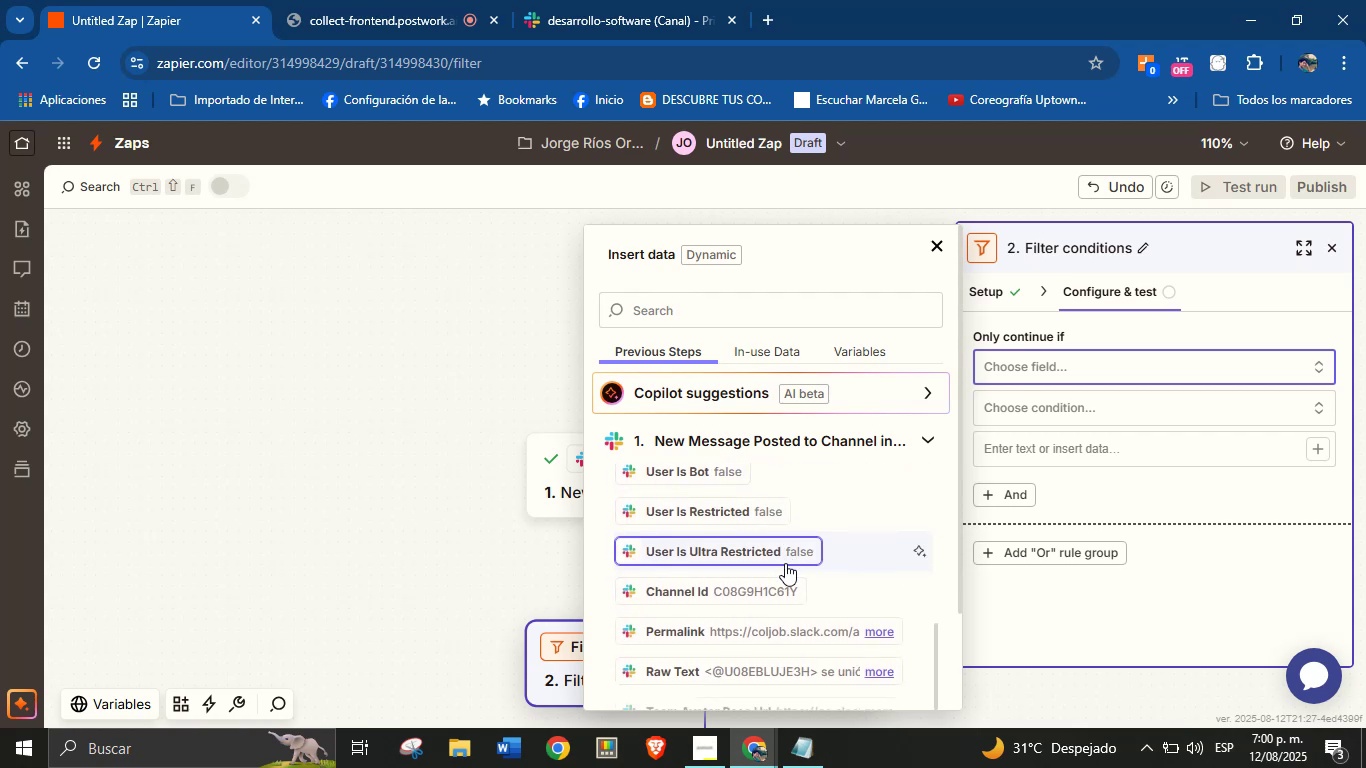 
scroll: coordinate [784, 577], scroll_direction: none, amount: 0.0
 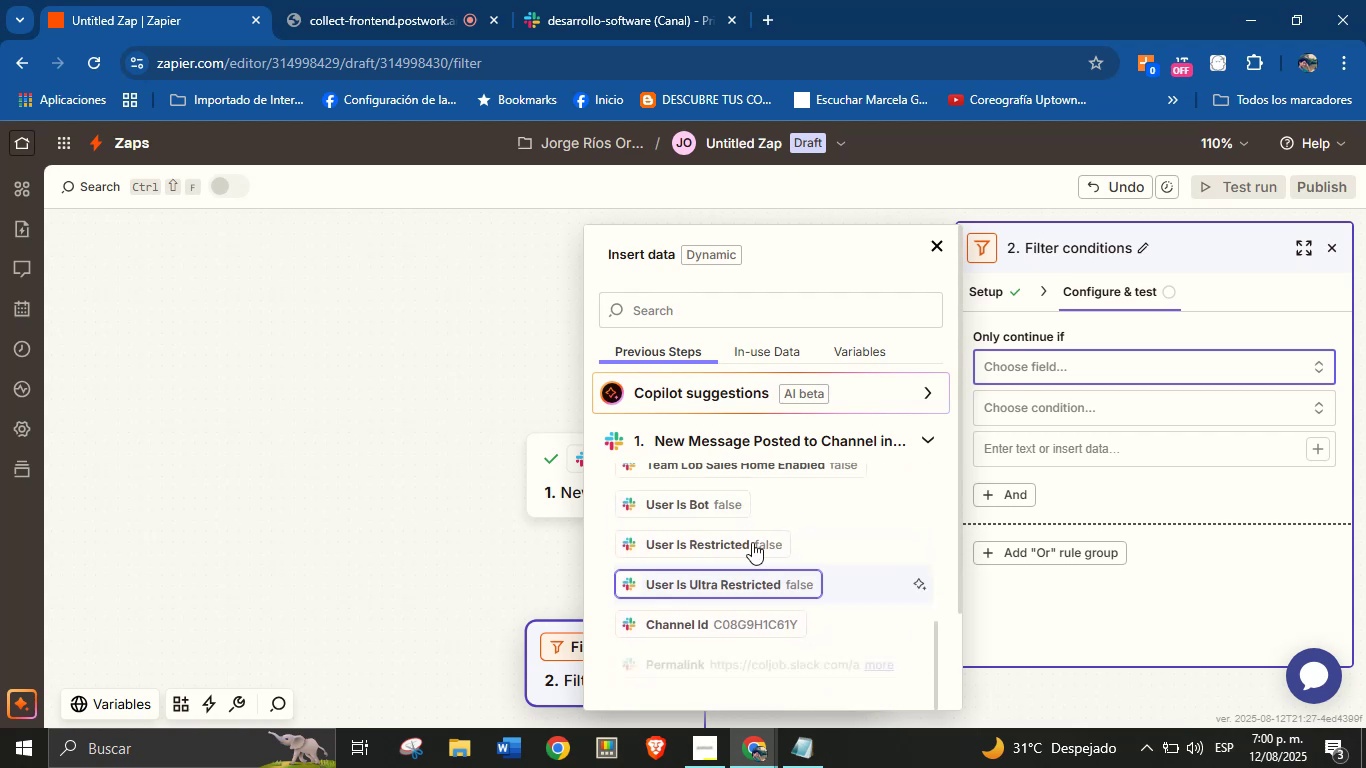 
scroll: coordinate [743, 534], scroll_direction: up, amount: 1.0
 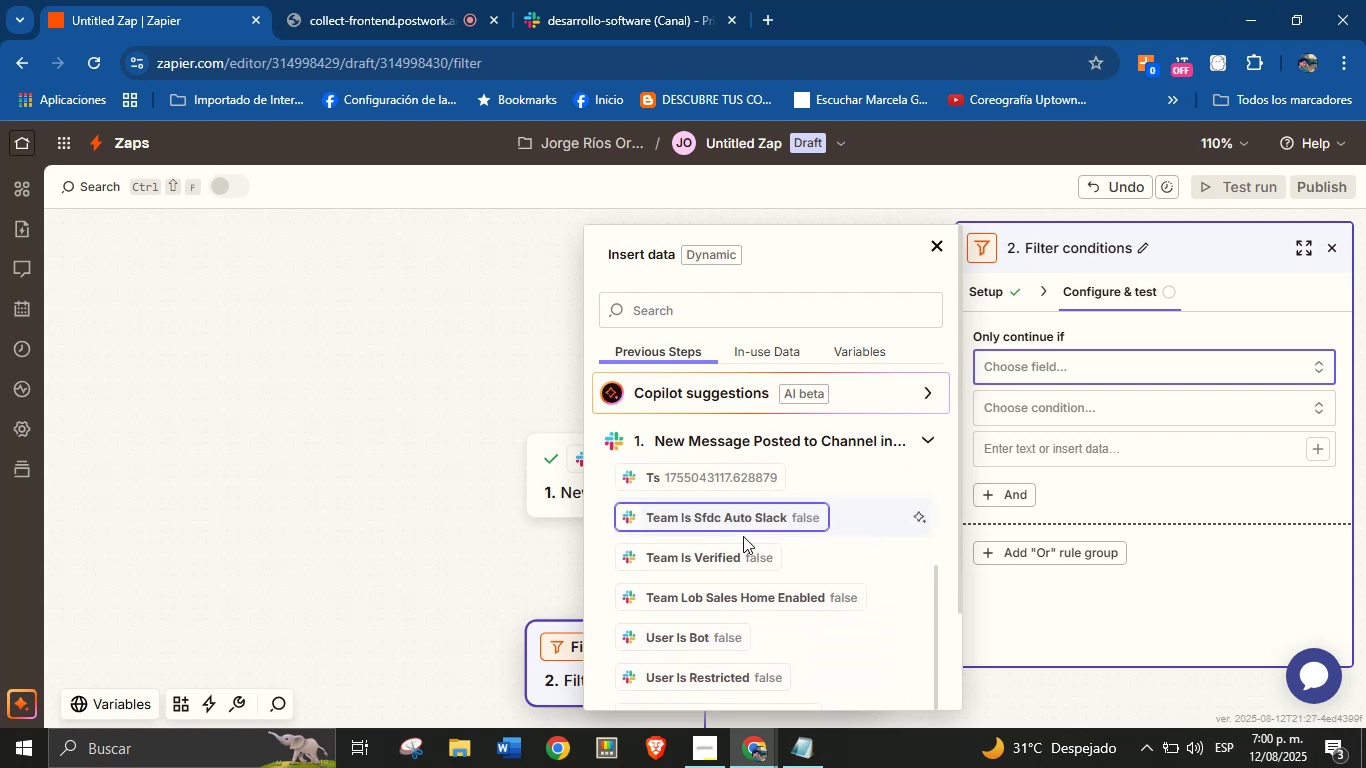 
scroll: coordinate [743, 538], scroll_direction: down, amount: 1.0
 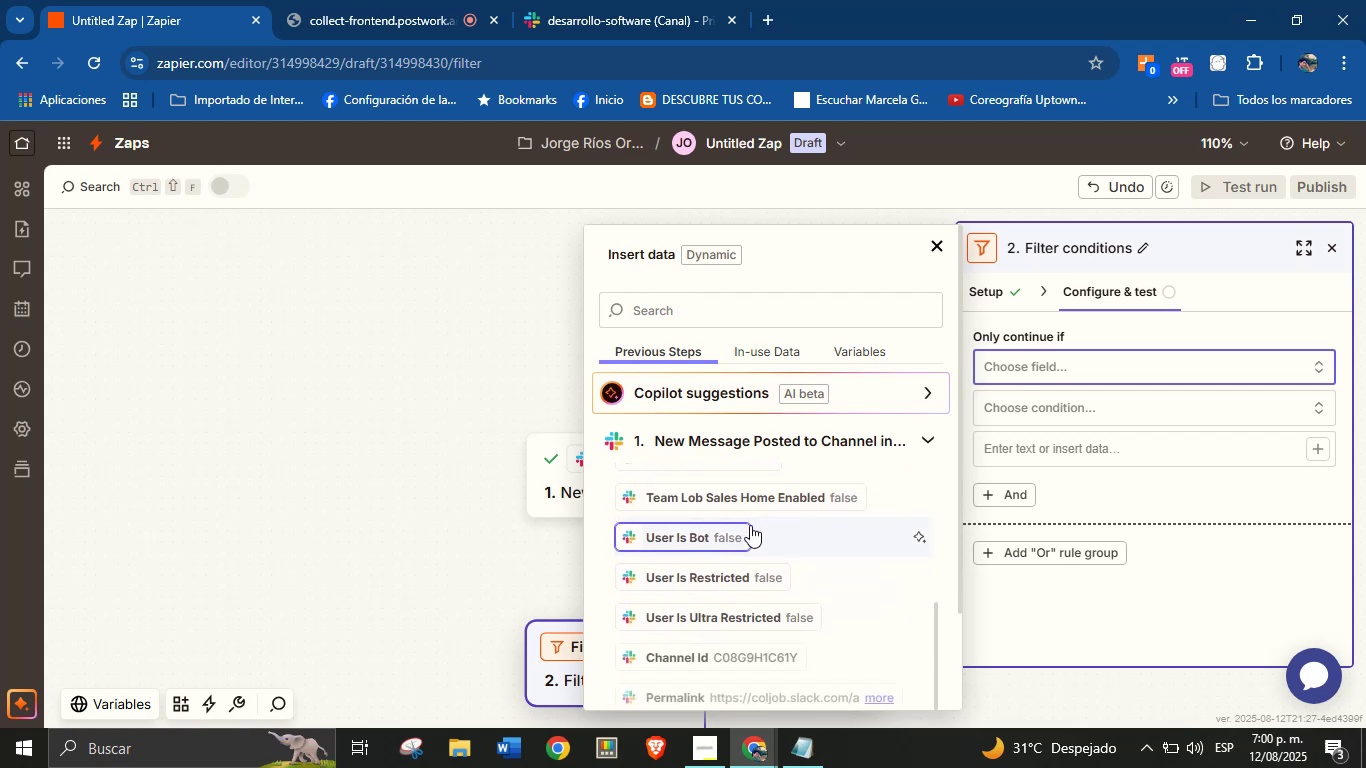 
scroll: coordinate [756, 554], scroll_direction: up, amount: 5.0
 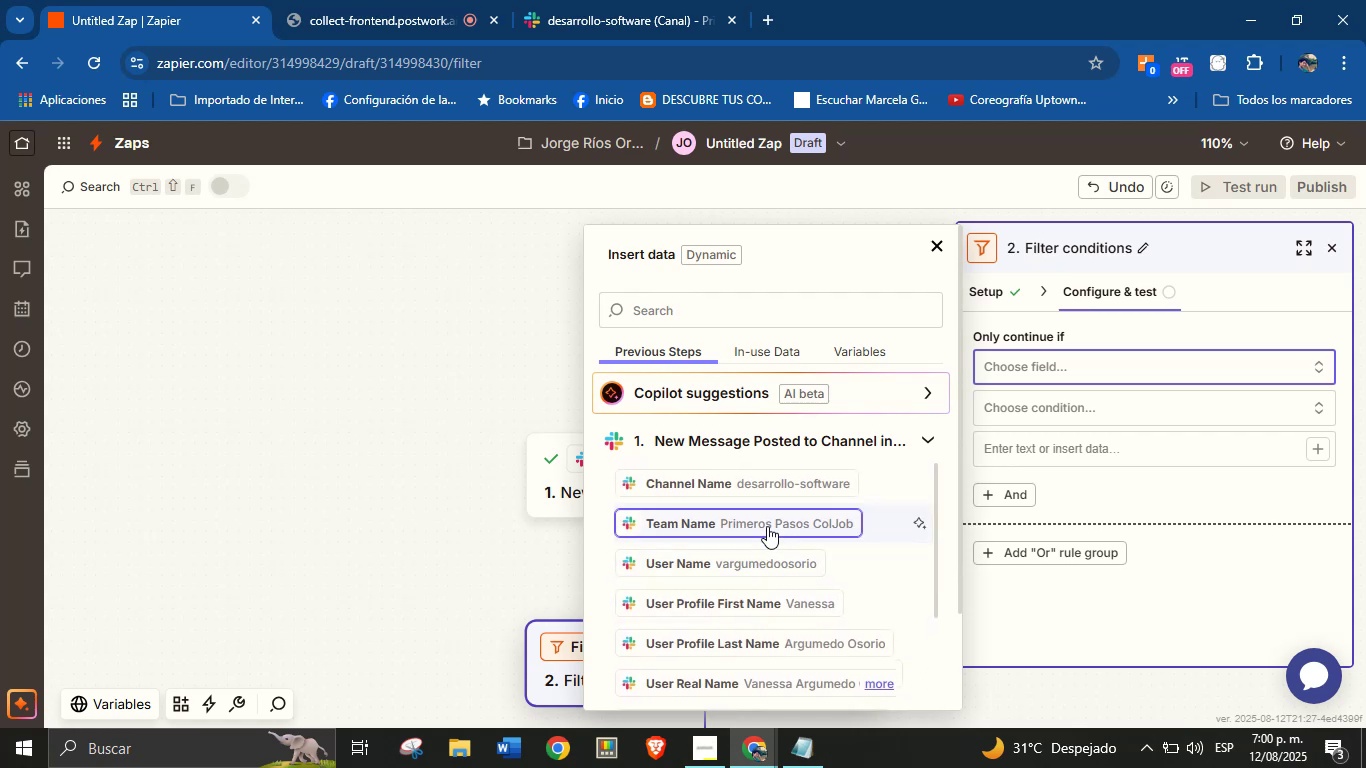 
scroll: coordinate [743, 573], scroll_direction: down, amount: 3.0
 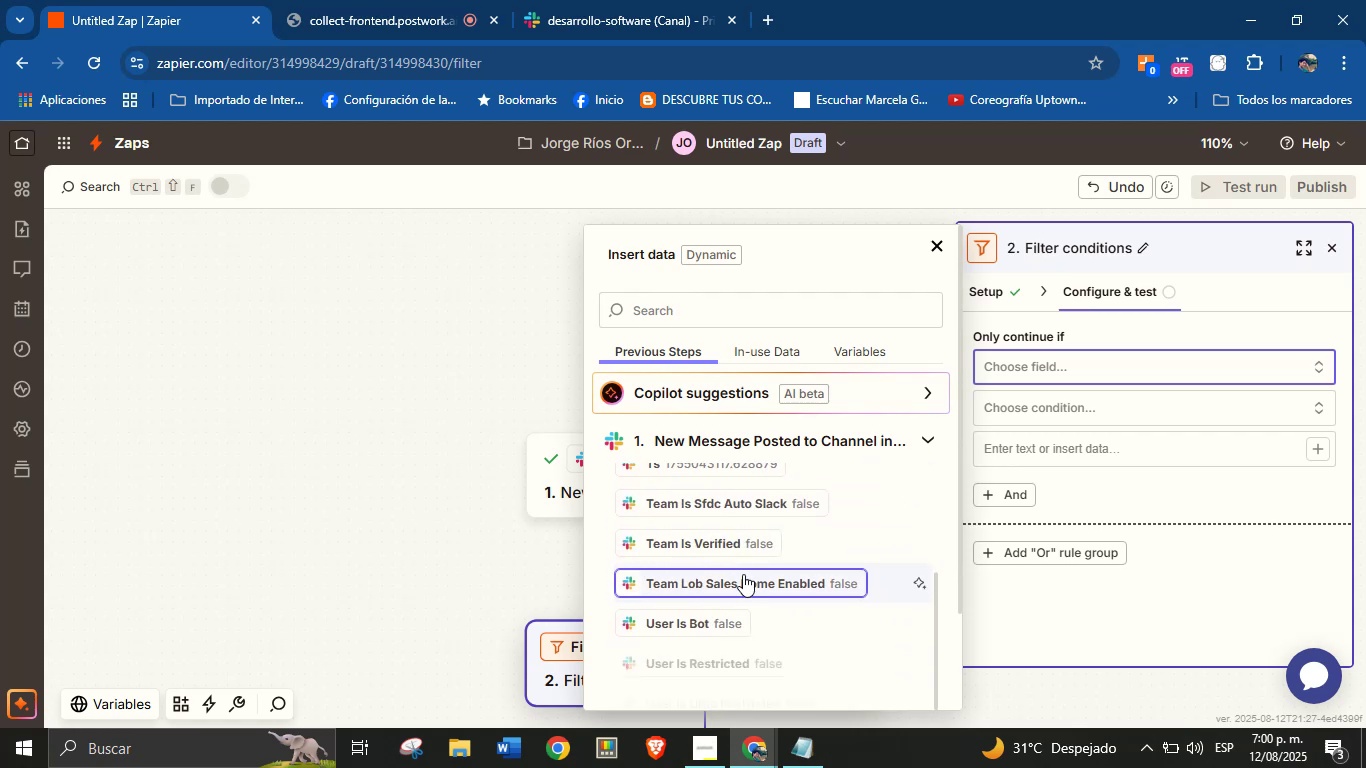 
scroll: coordinate [753, 570], scroll_direction: up, amount: 3.0
 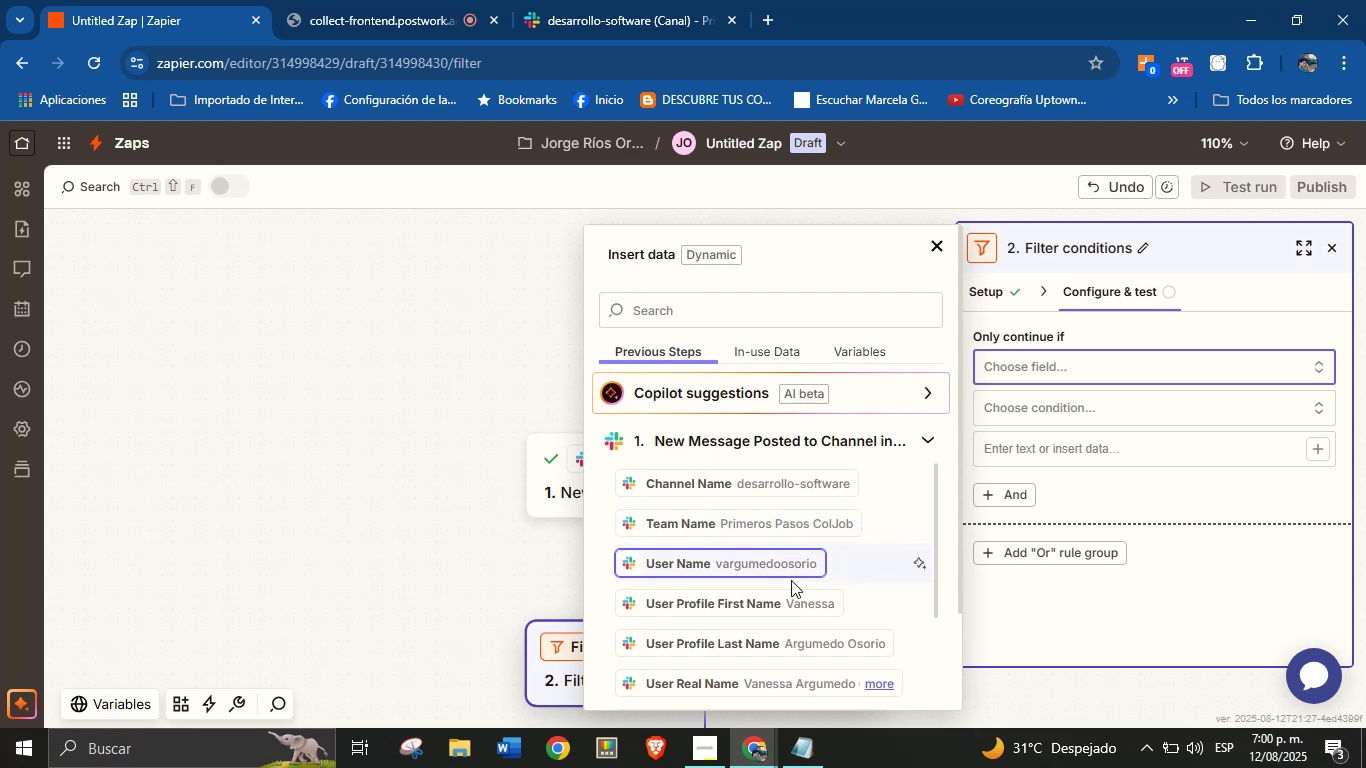 
scroll: coordinate [791, 563], scroll_direction: down, amount: 2.0
 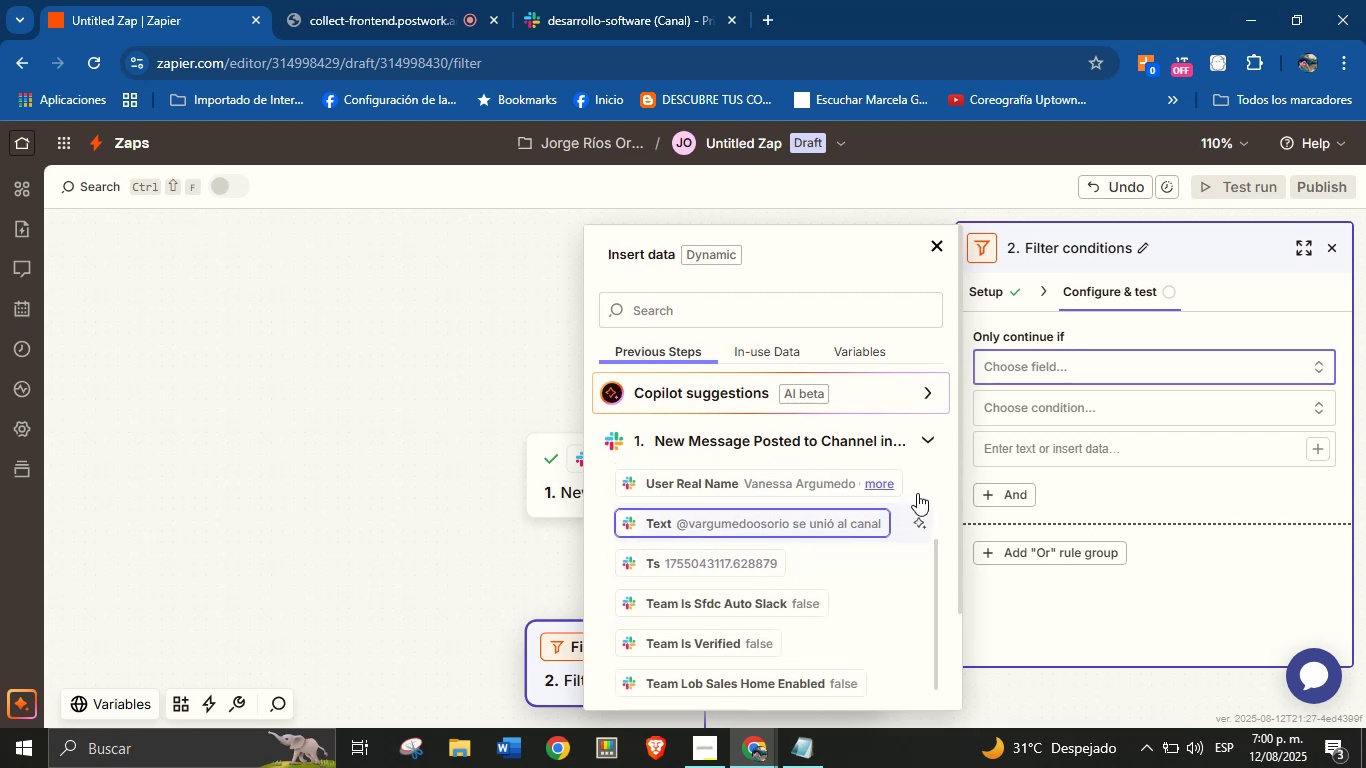 
left_click([1098, 411])
 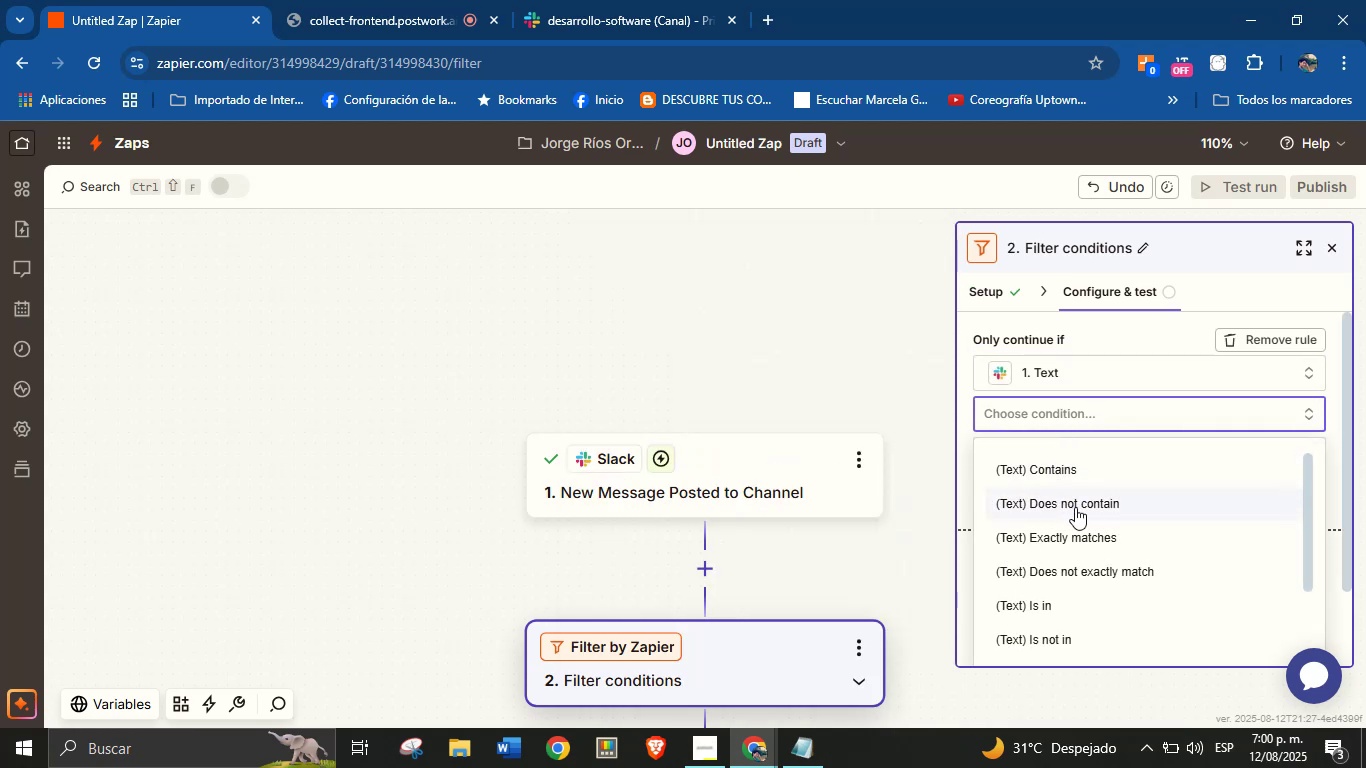 
left_click([1079, 467])
 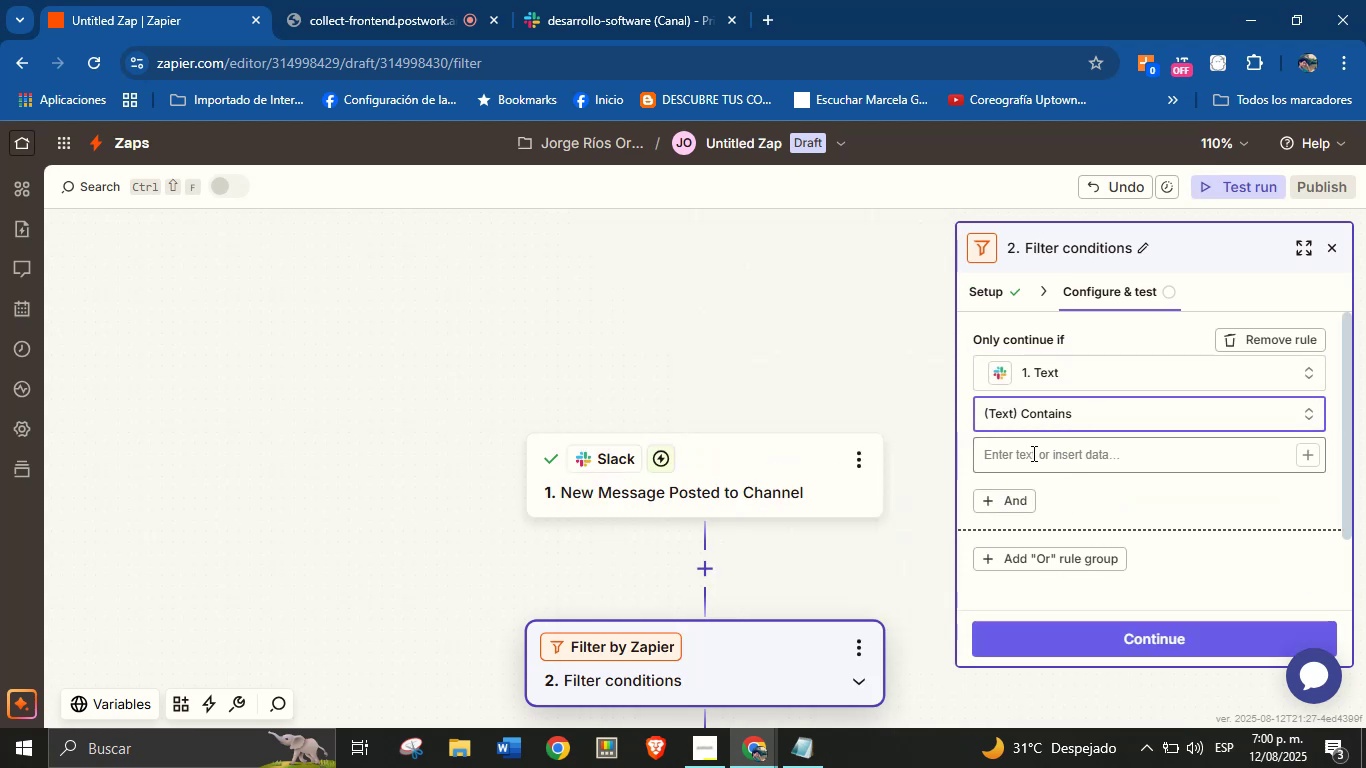 
left_click([1032, 453])
 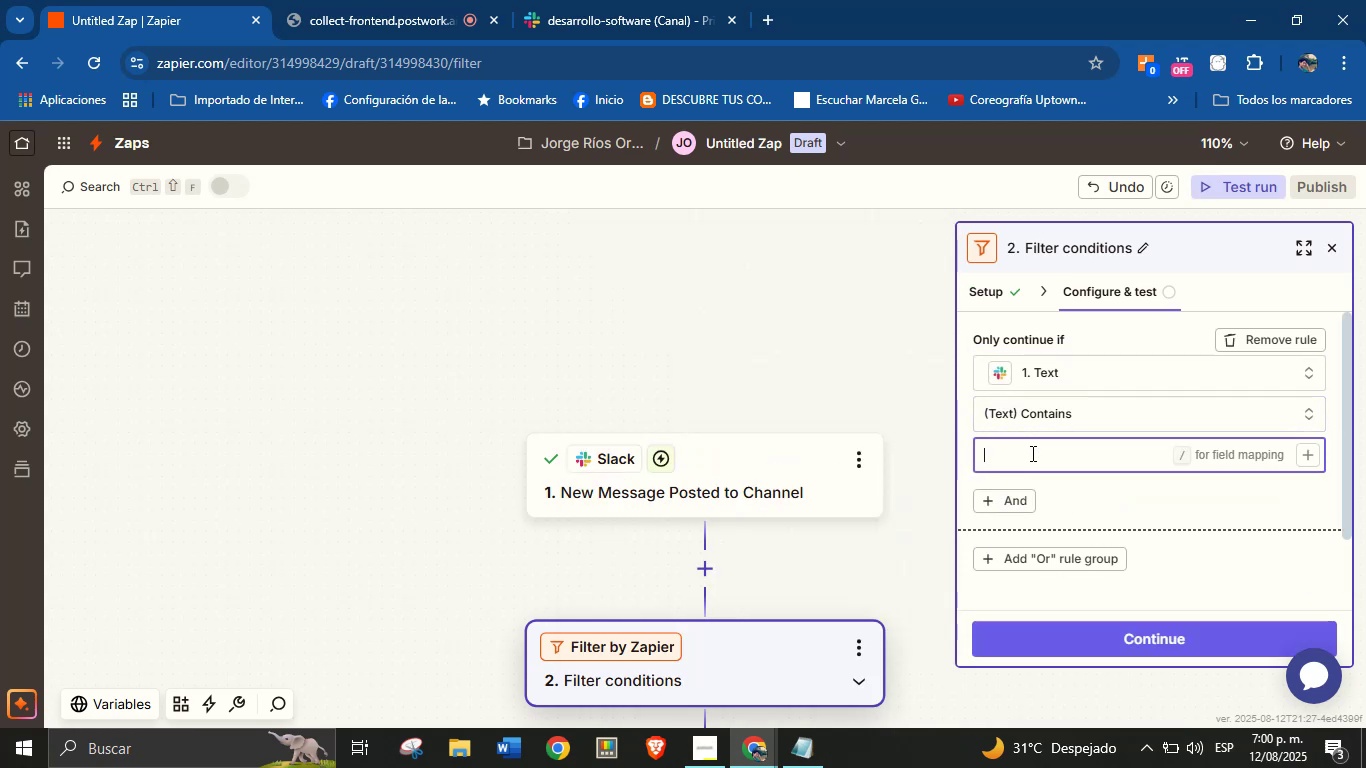 
type(se uni;o al canal)
 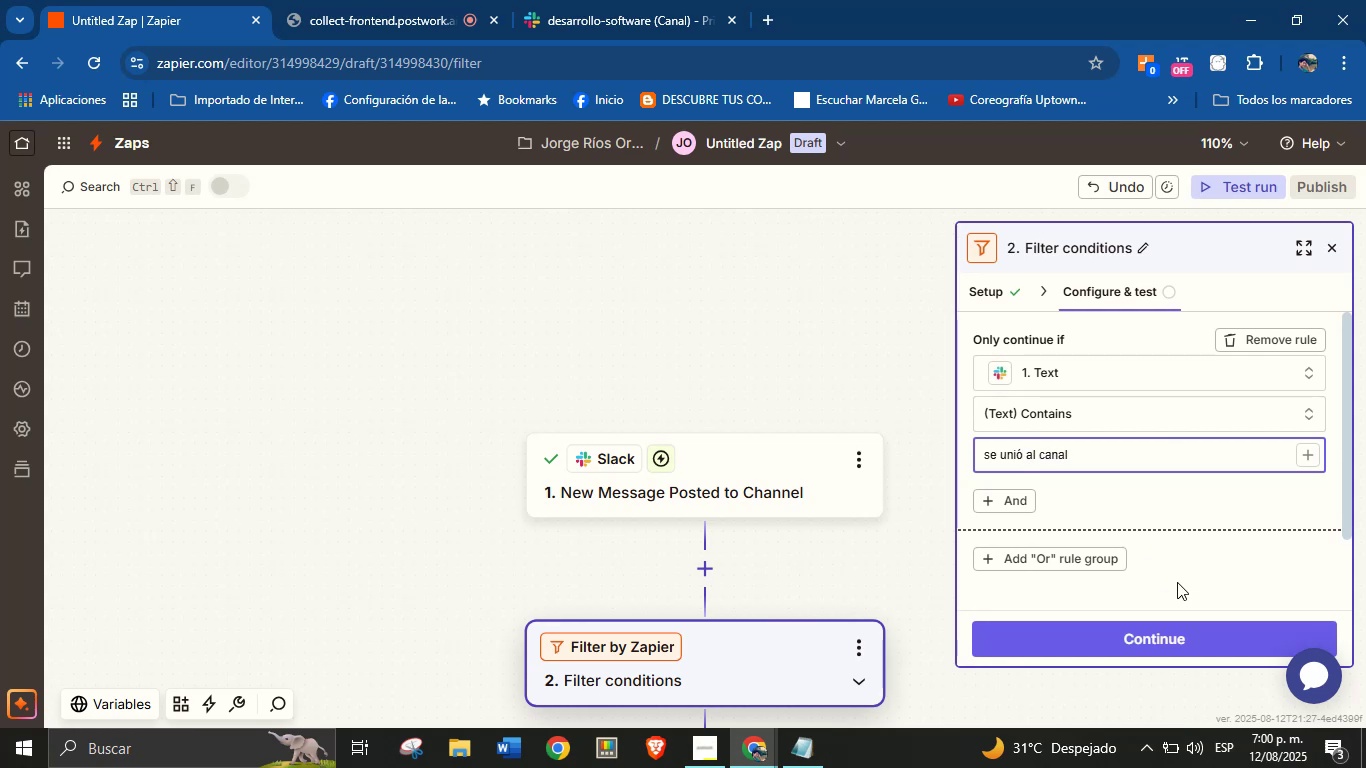 
left_click([1181, 512])
 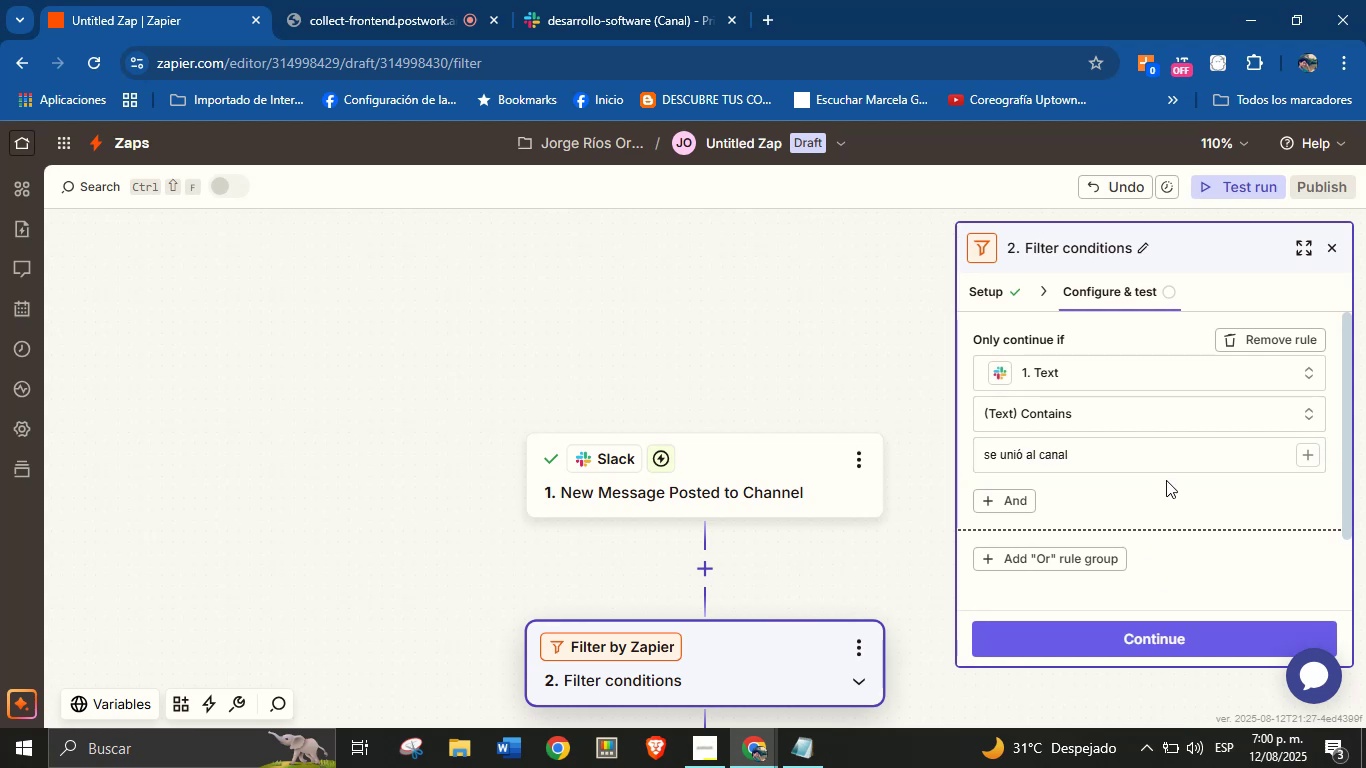 
scroll: coordinate [1143, 446], scroll_direction: down, amount: 2.0
 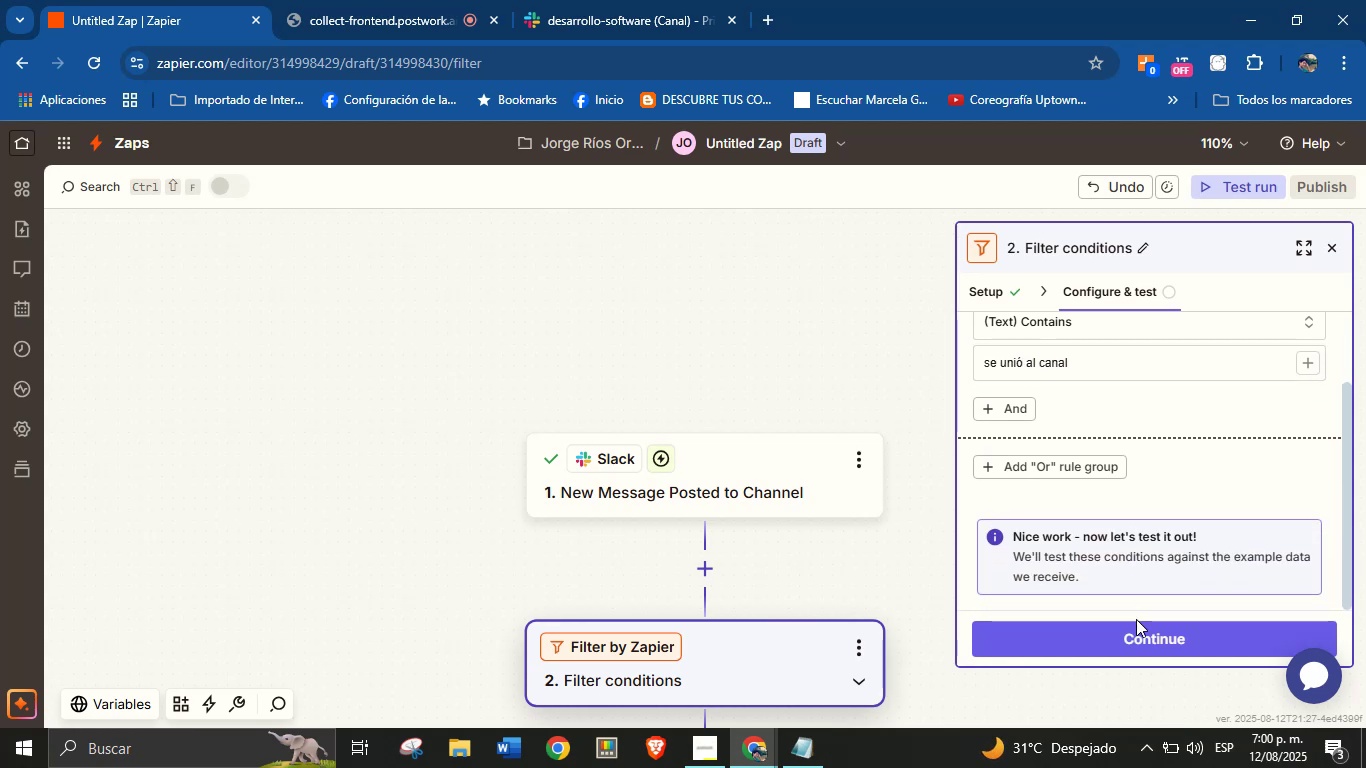 
left_click([1140, 629])
 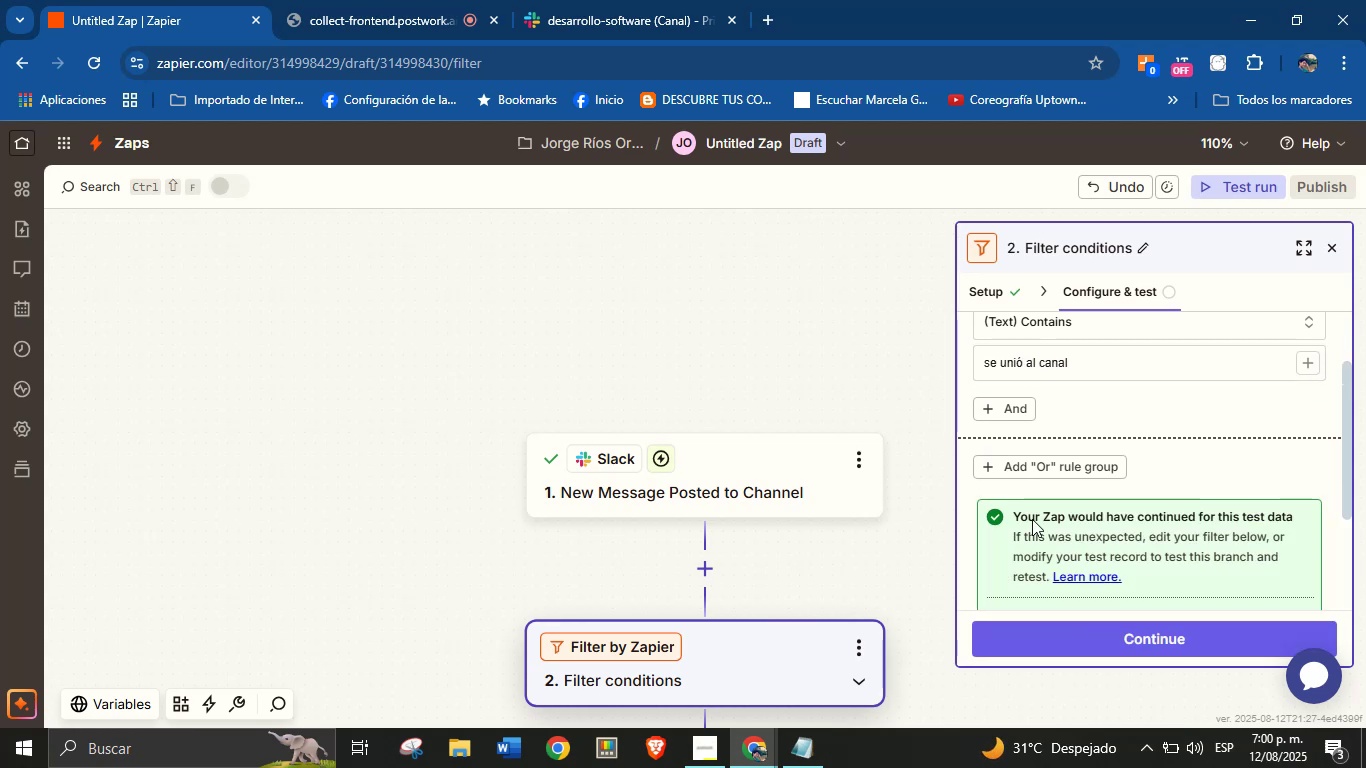 
scroll: coordinate [1108, 469], scroll_direction: down, amount: 3.0
 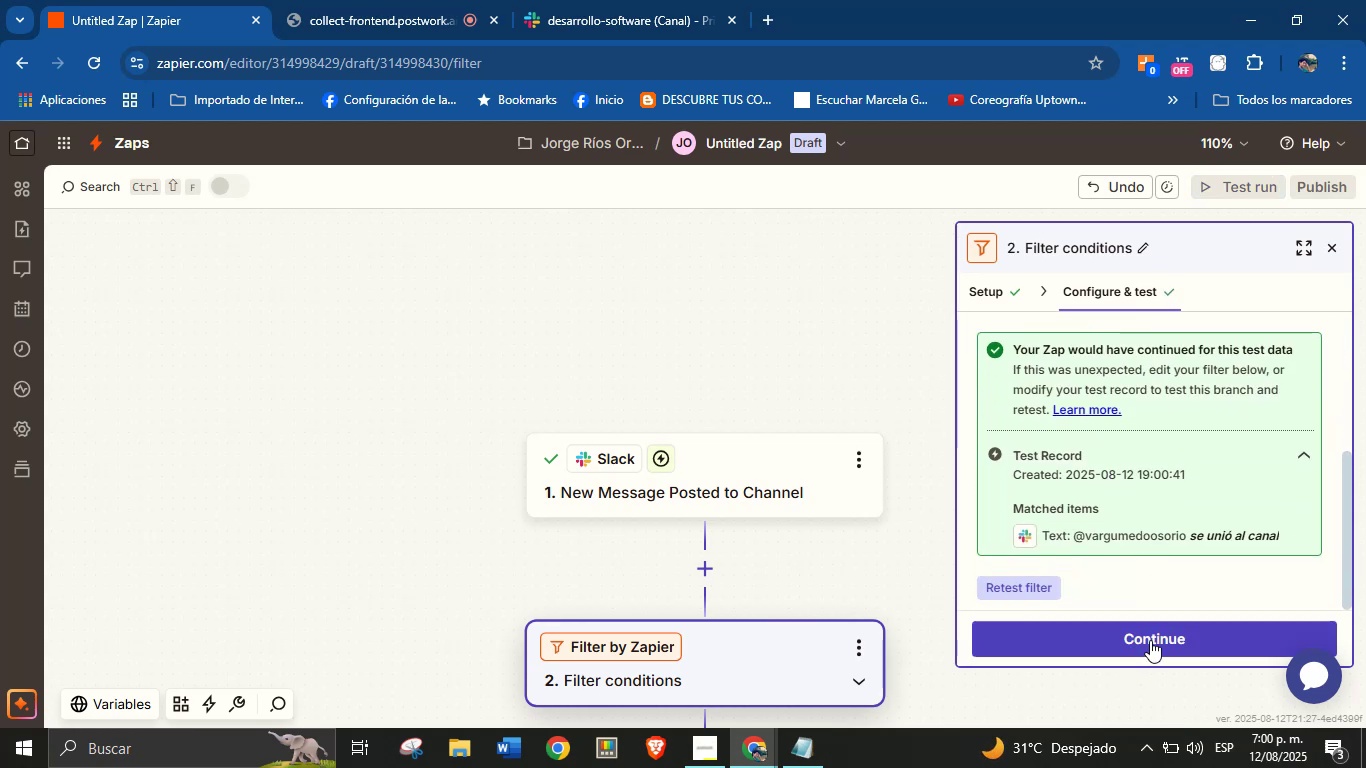 
left_click([1150, 639])
 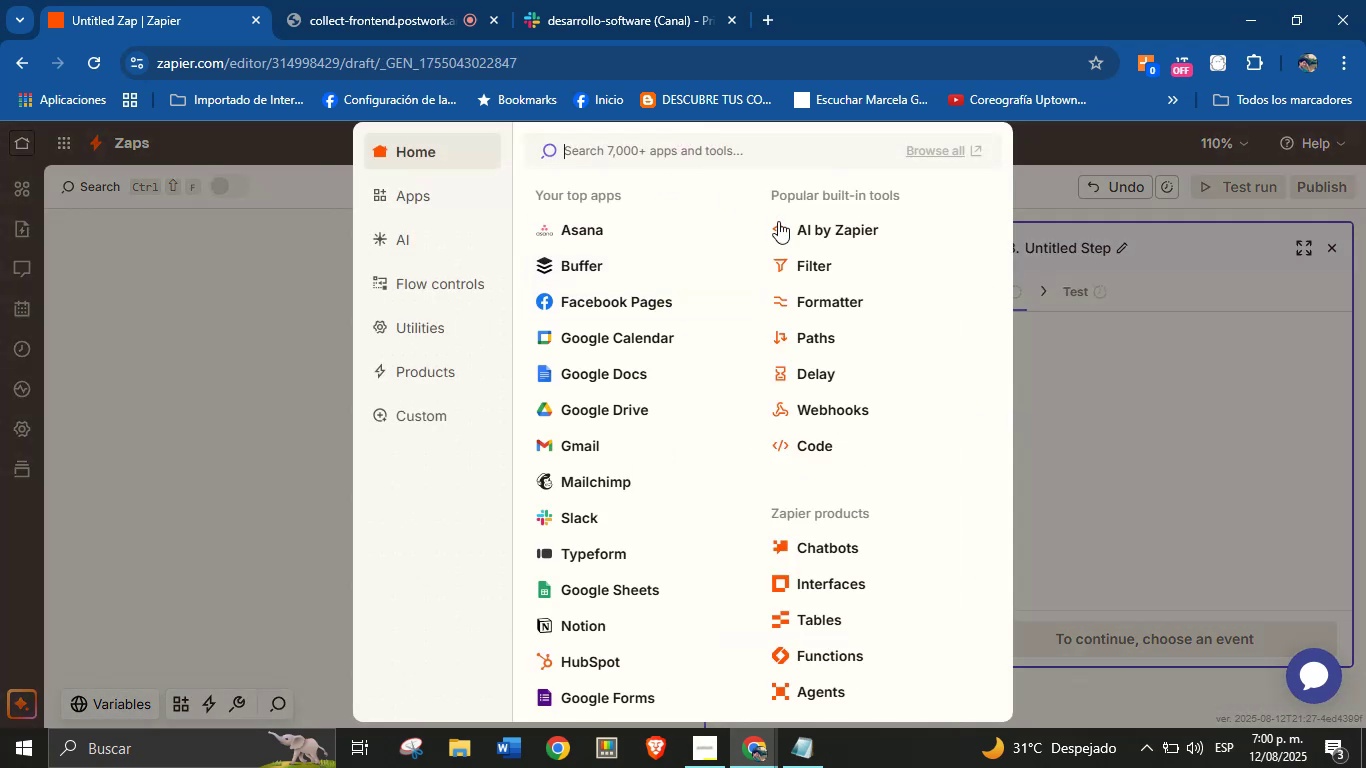 
left_click([831, 268])
 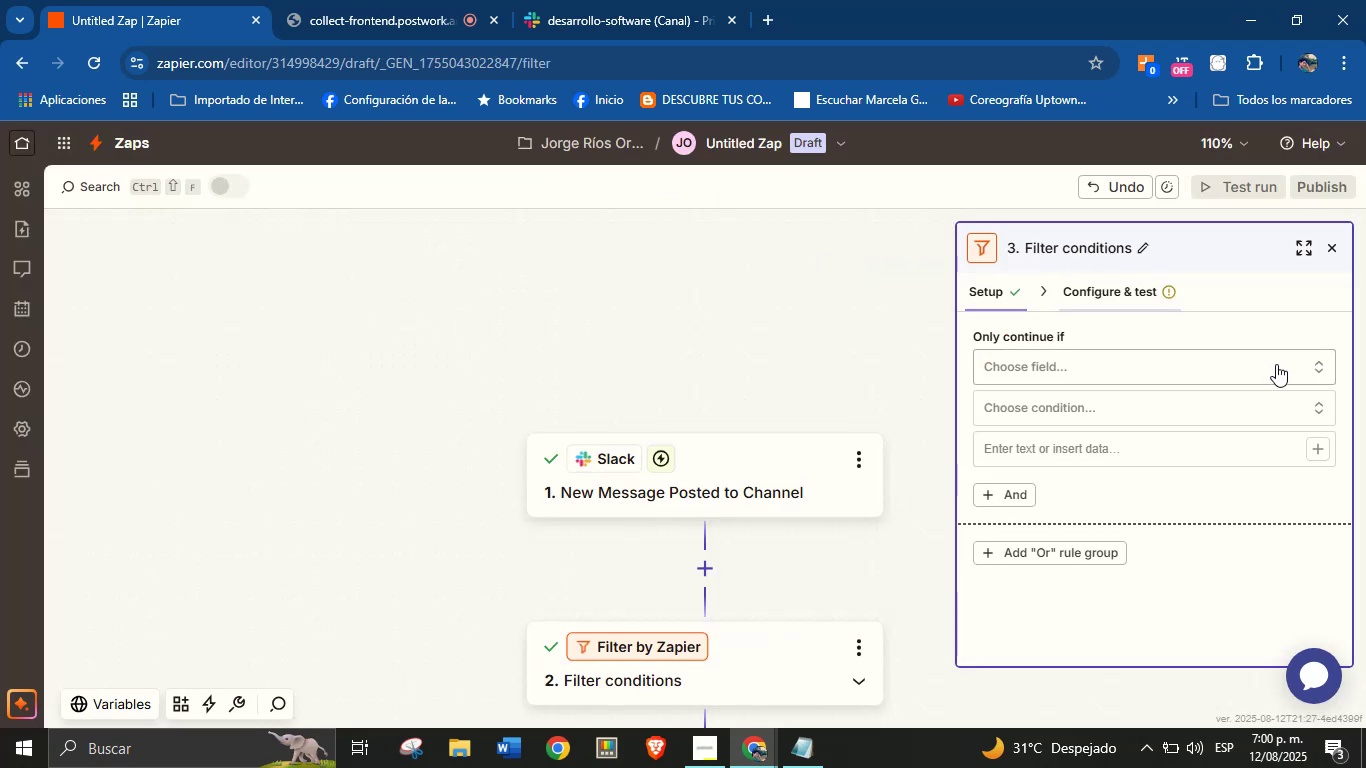 
left_click([1142, 381])
 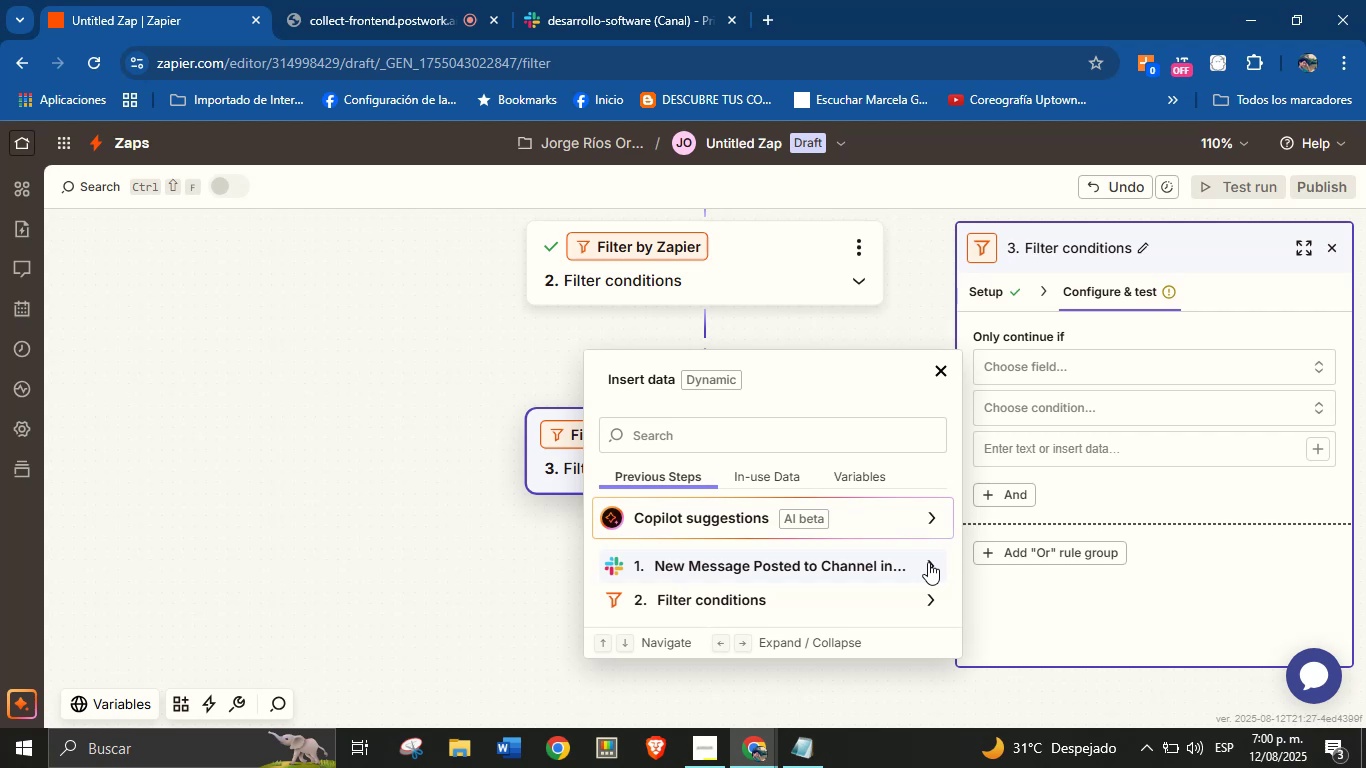 
left_click([928, 562])
 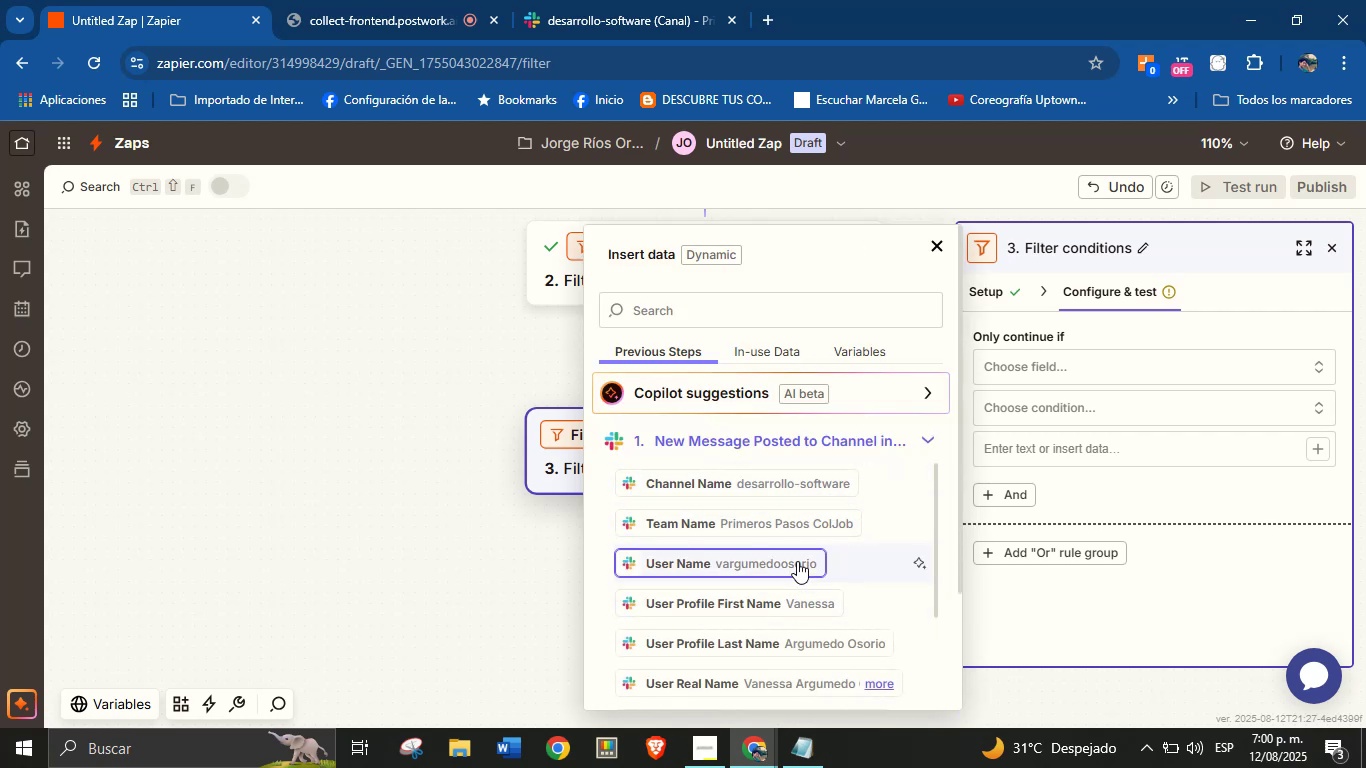 
wait(7.49)
 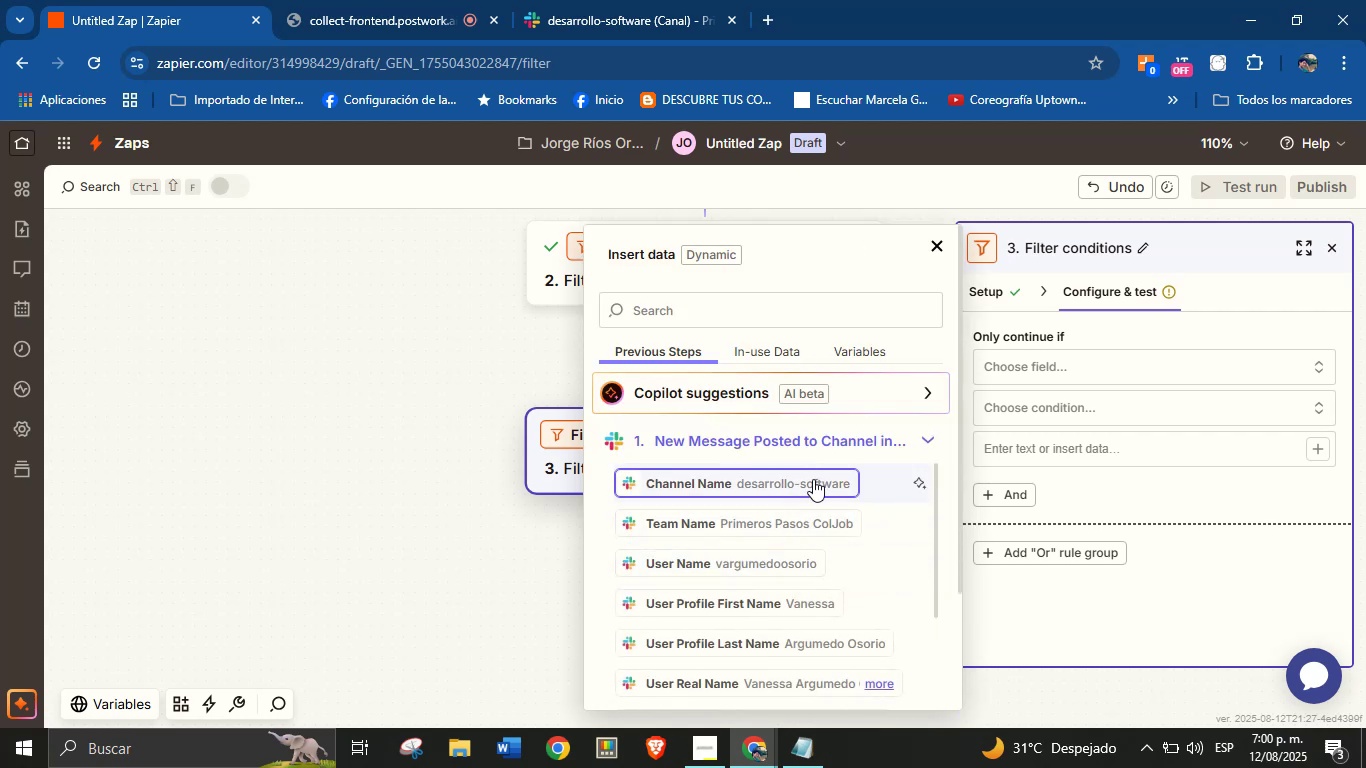 
left_click([522, 551])
 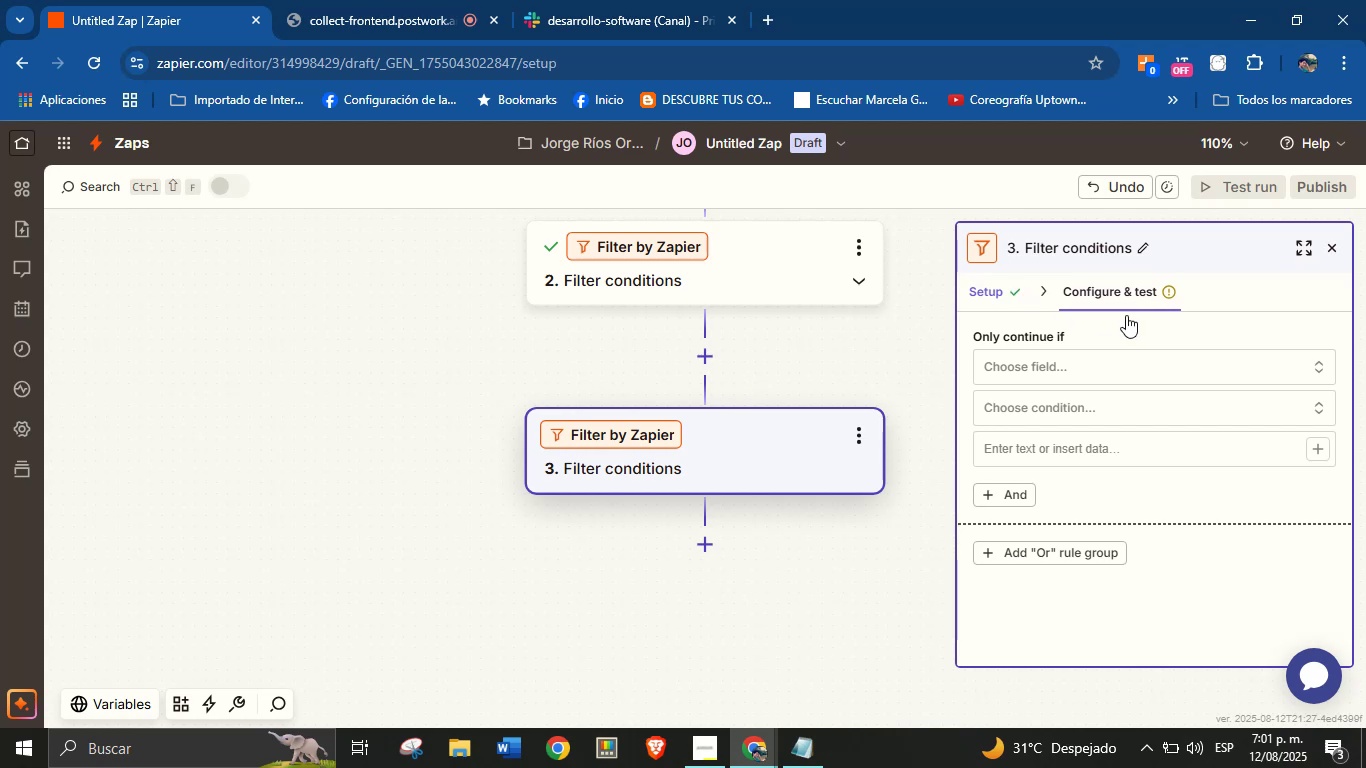 
left_click([1284, 369])
 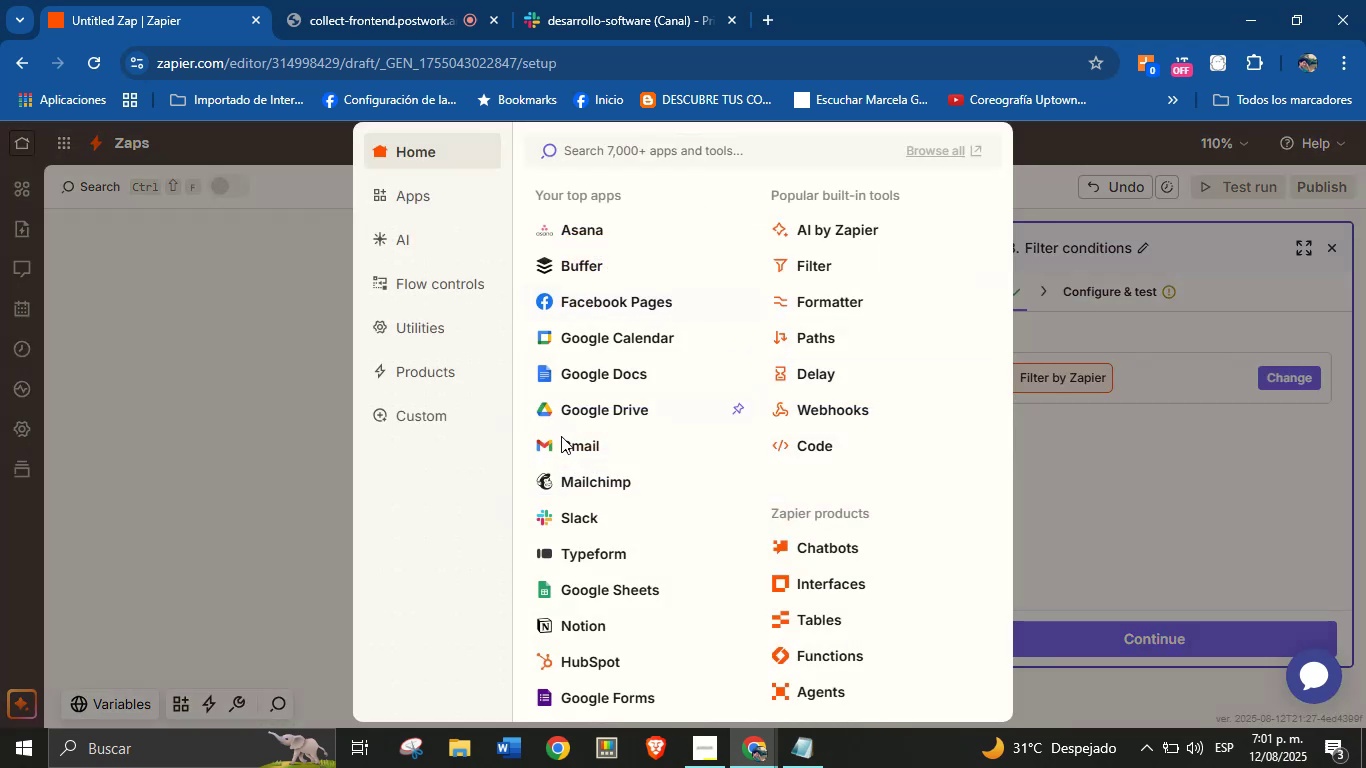 
left_click([570, 510])
 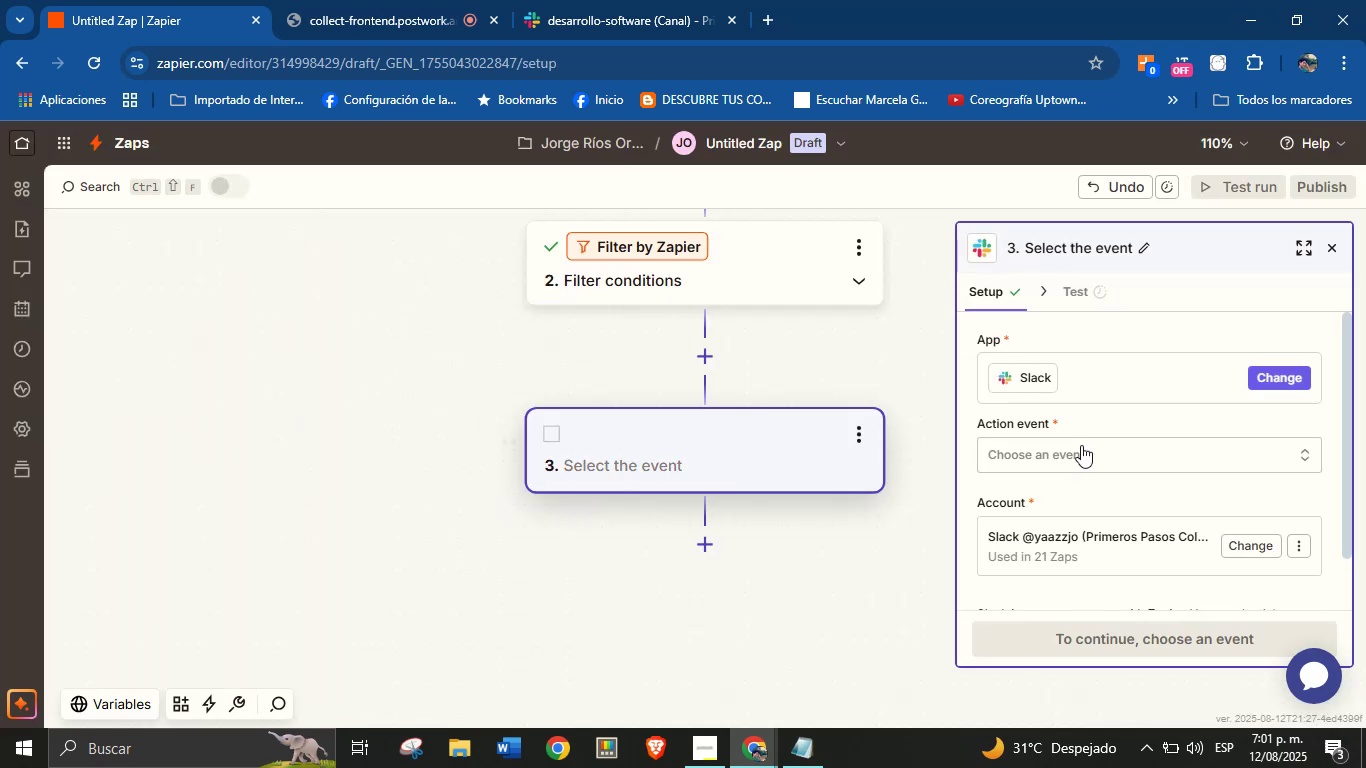 
left_click([1110, 451])
 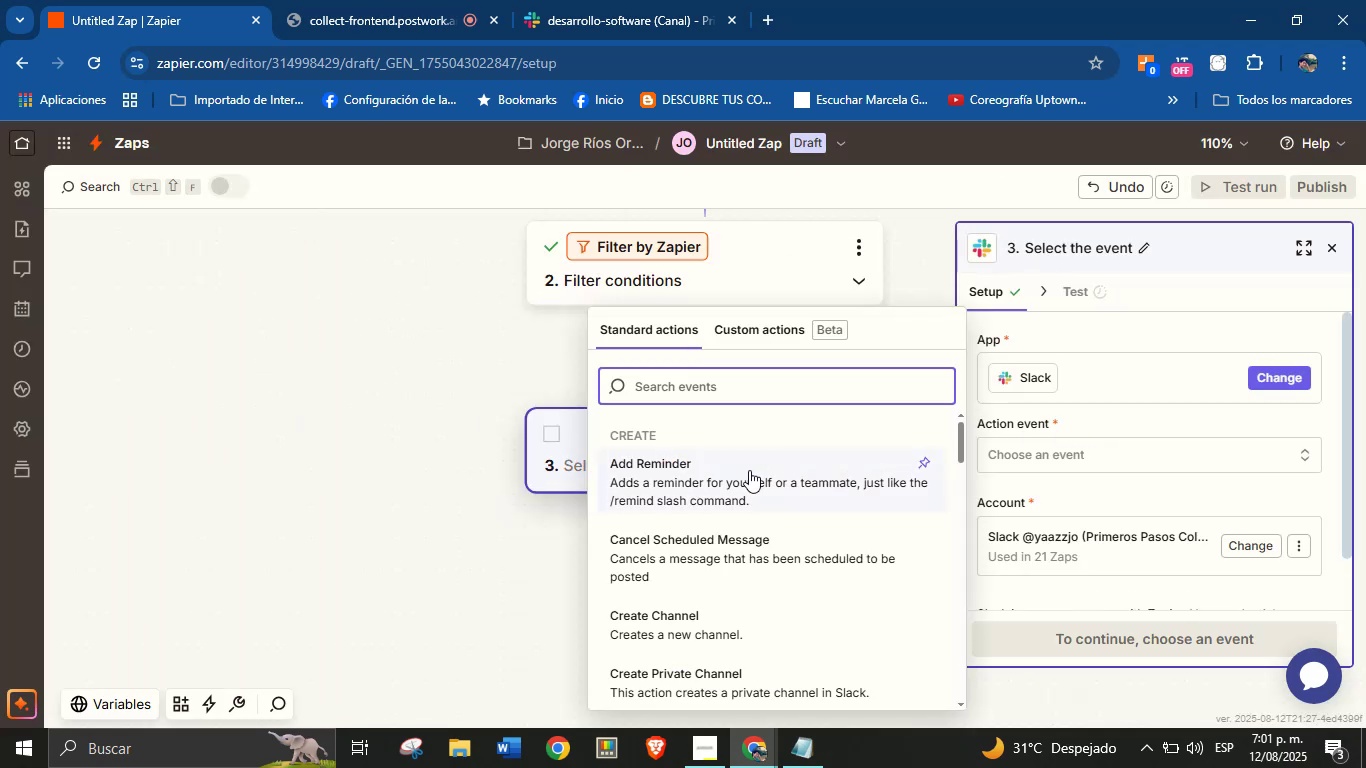 
left_click([753, 398])
 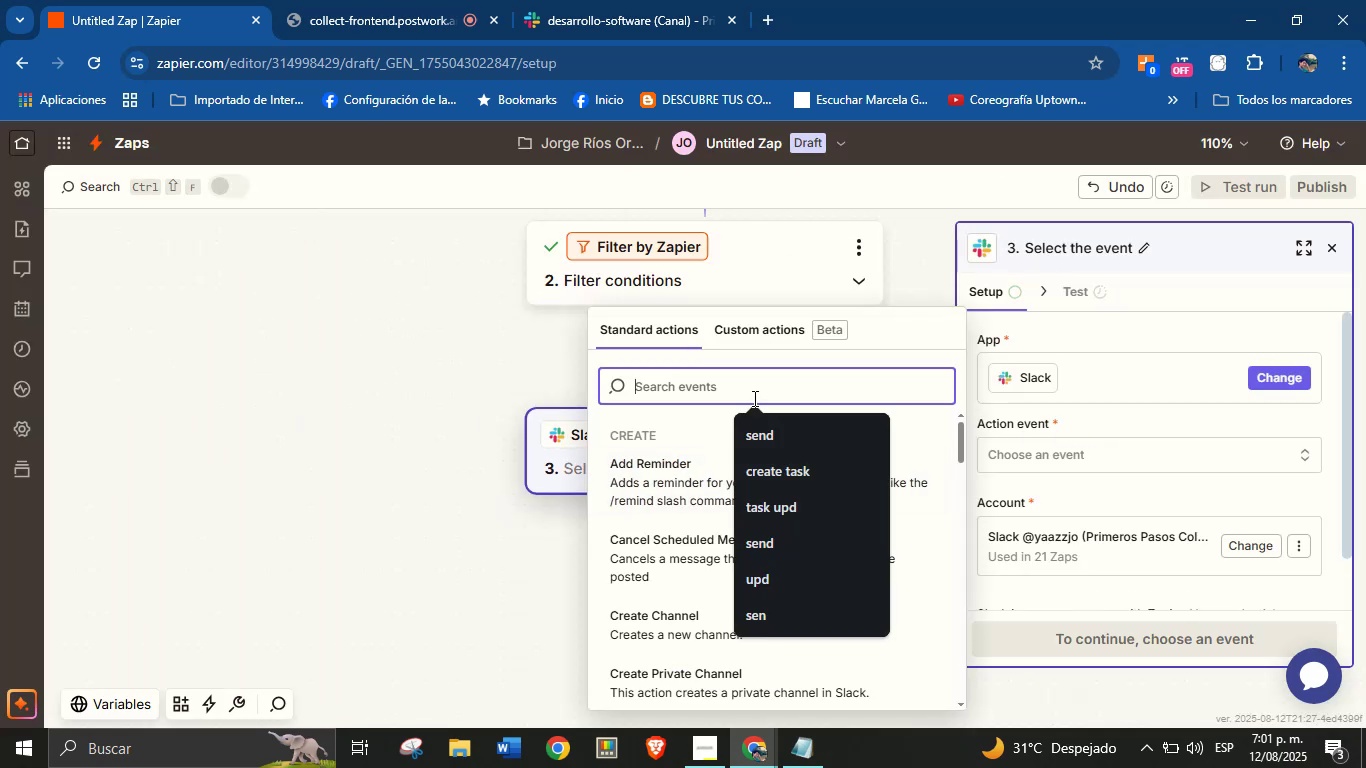 
type(send)
 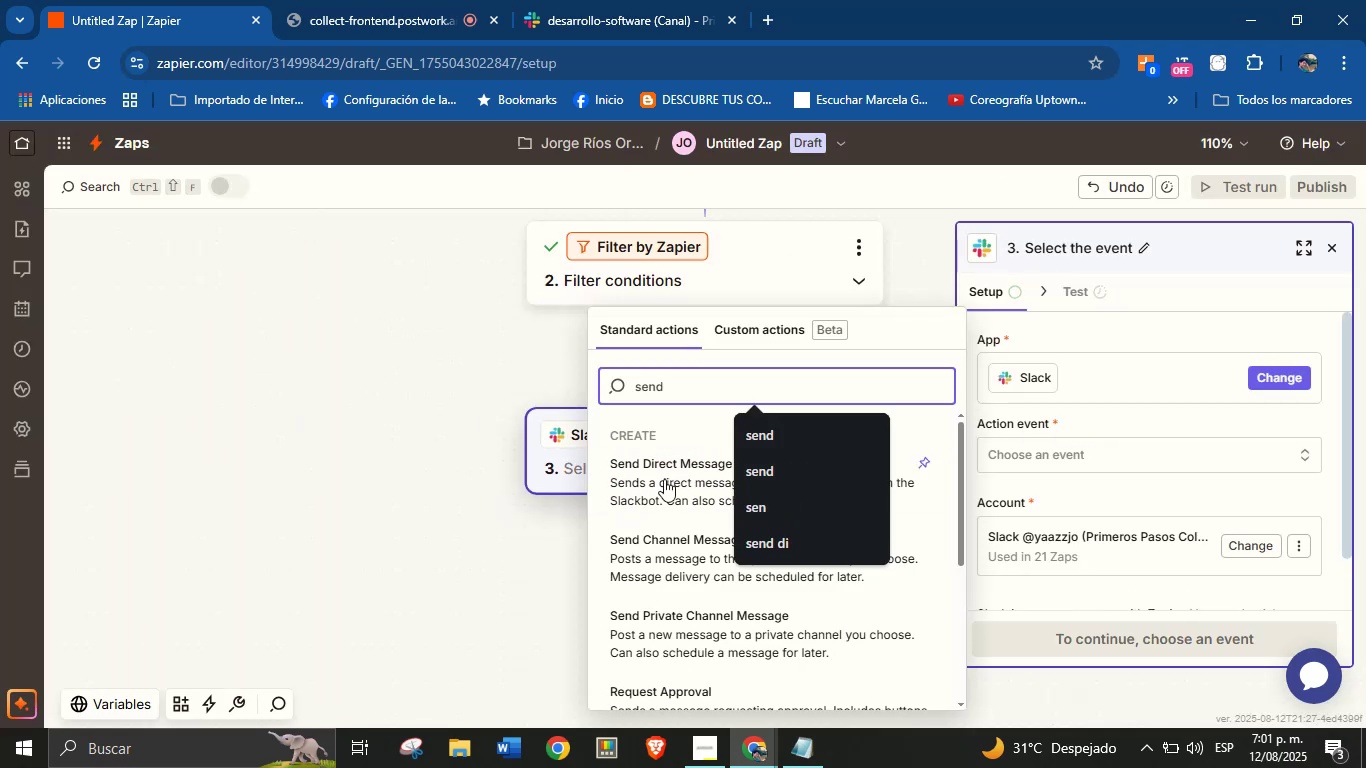 
left_click([642, 561])
 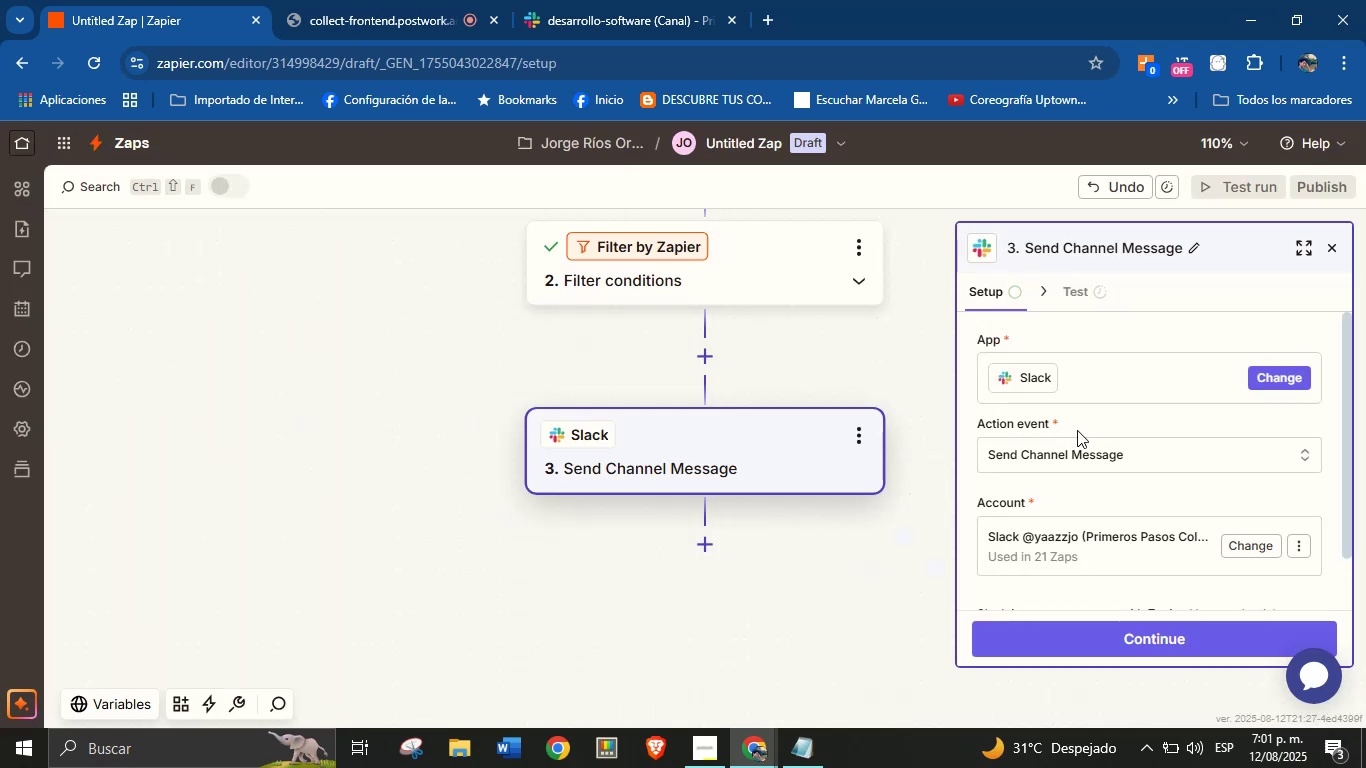 
scroll: coordinate [1116, 441], scroll_direction: down, amount: 1.0
 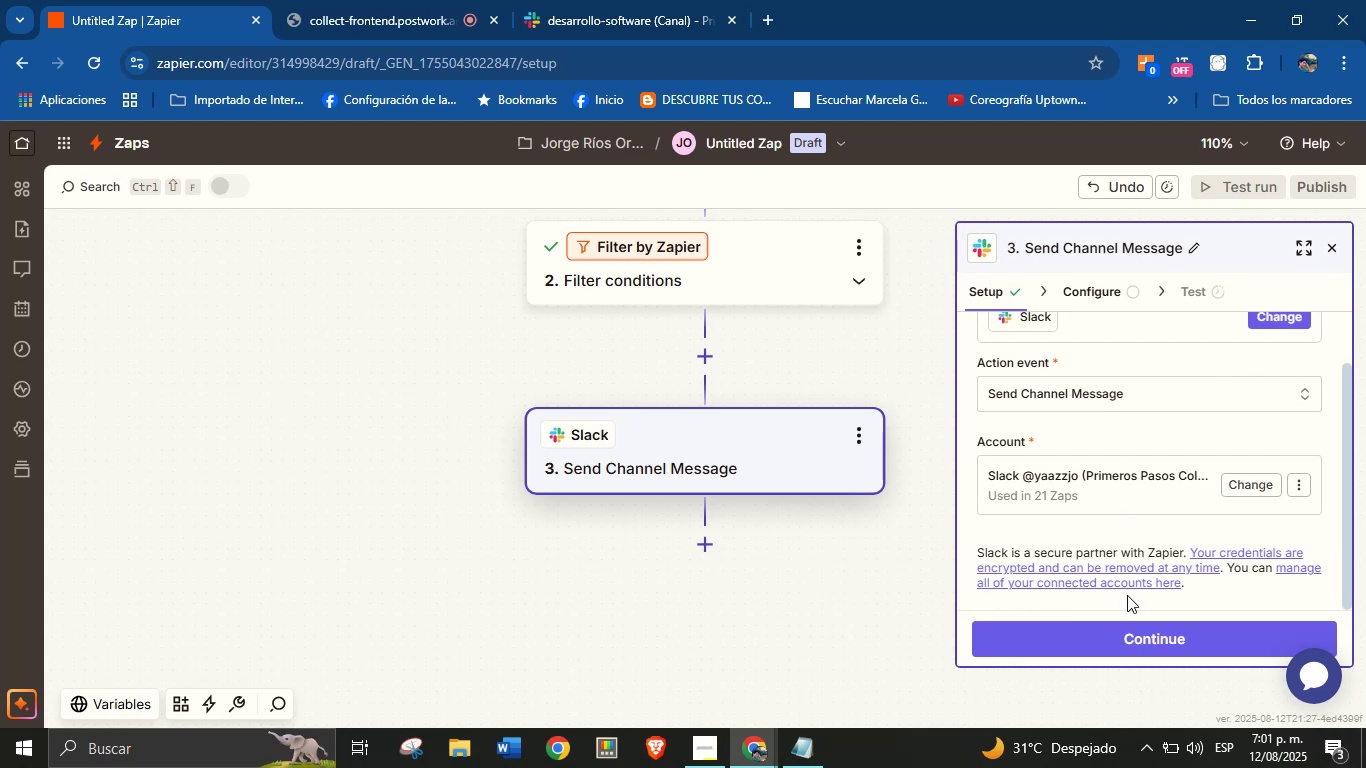 
scroll: coordinate [743, 361], scroll_direction: up, amount: 3.0
 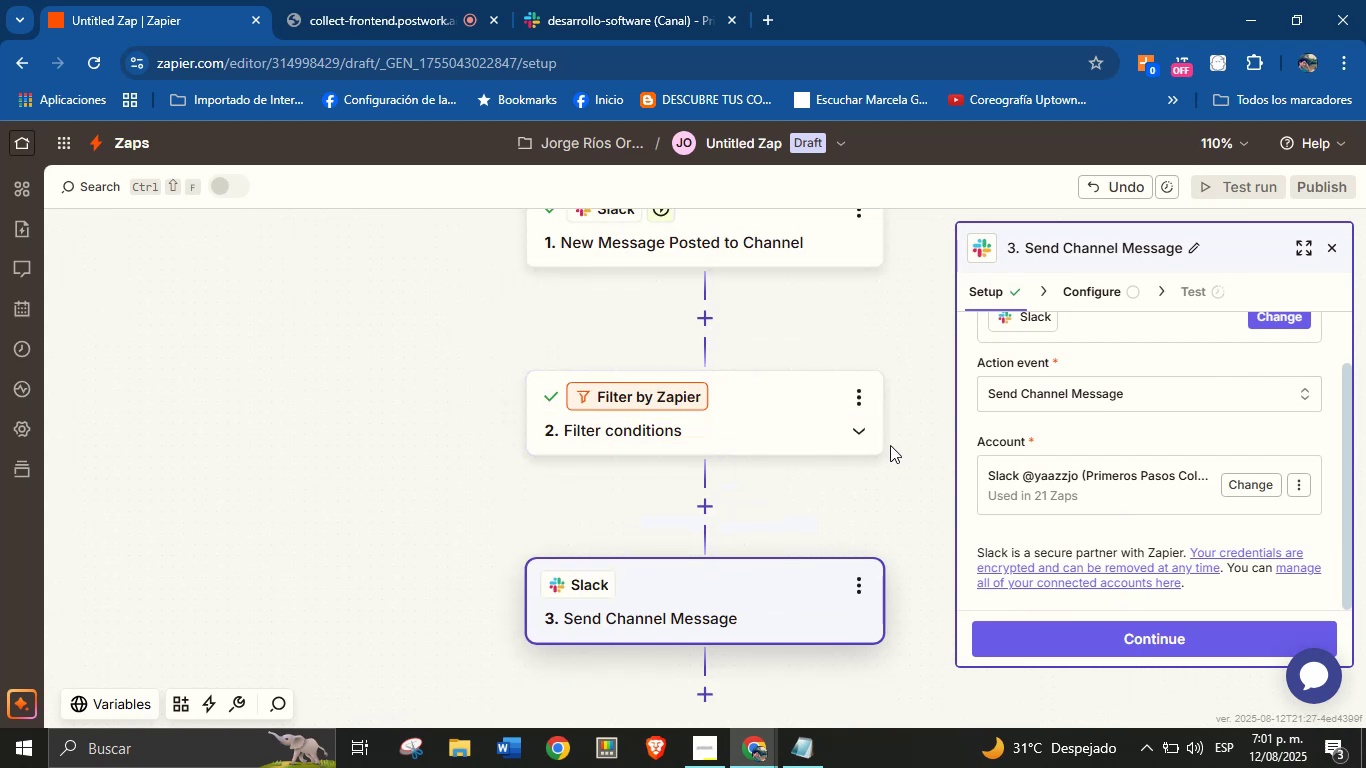 
scroll: coordinate [1139, 513], scroll_direction: down, amount: 2.0
 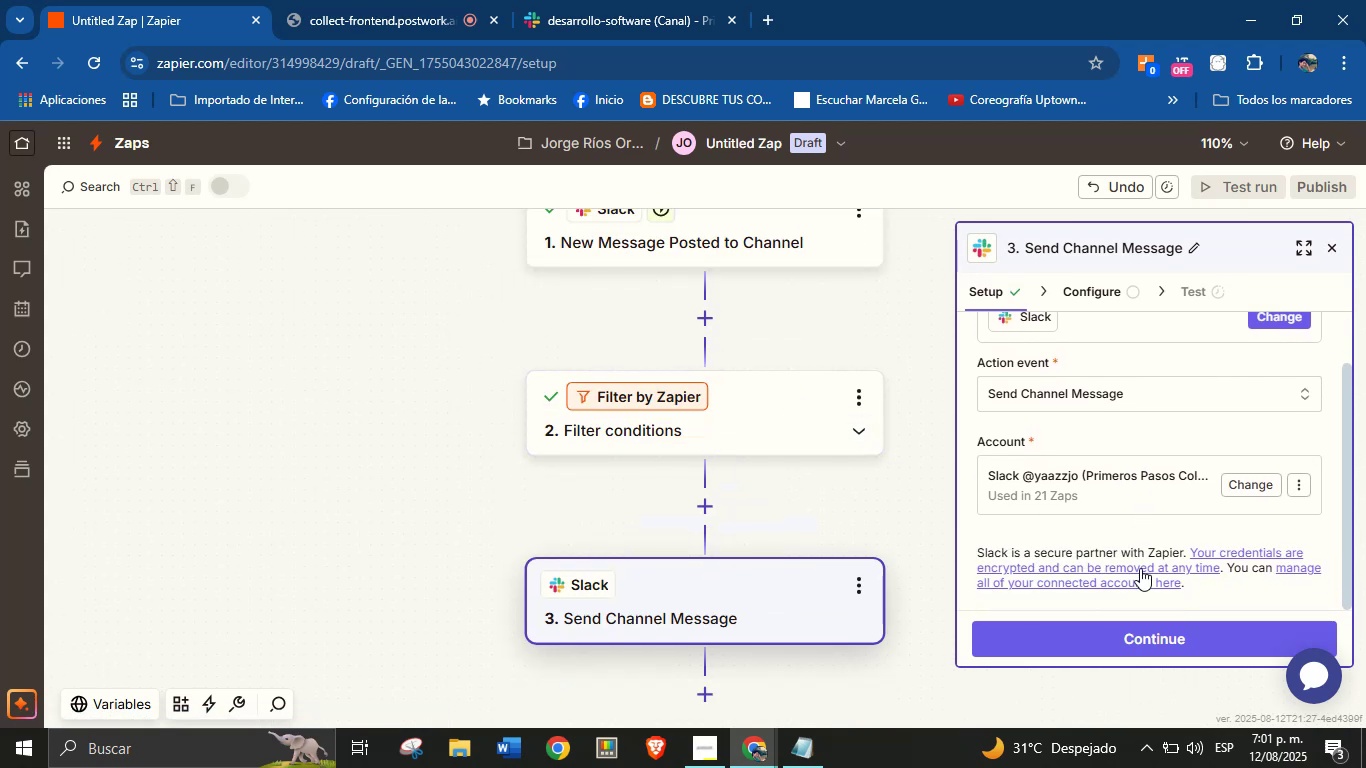 
left_click([1133, 626])
 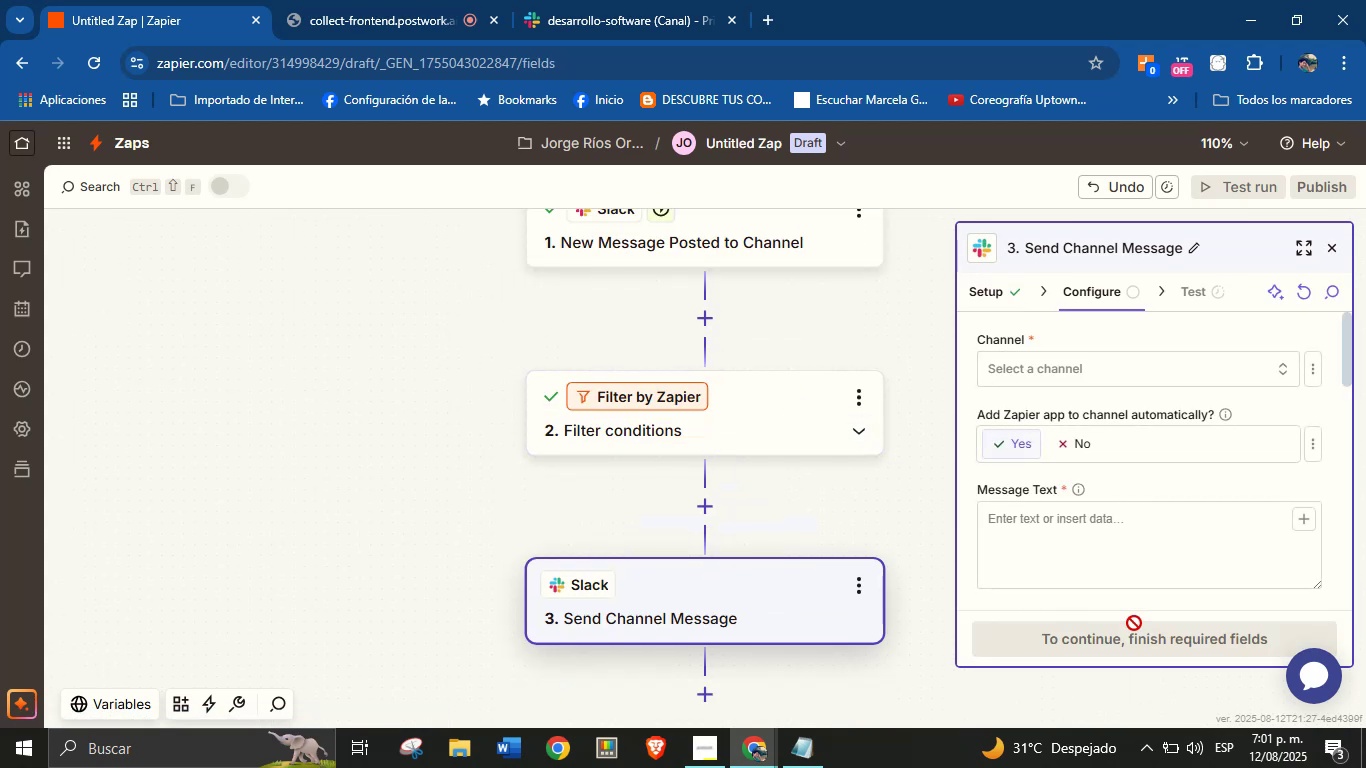 
wait(8.96)
 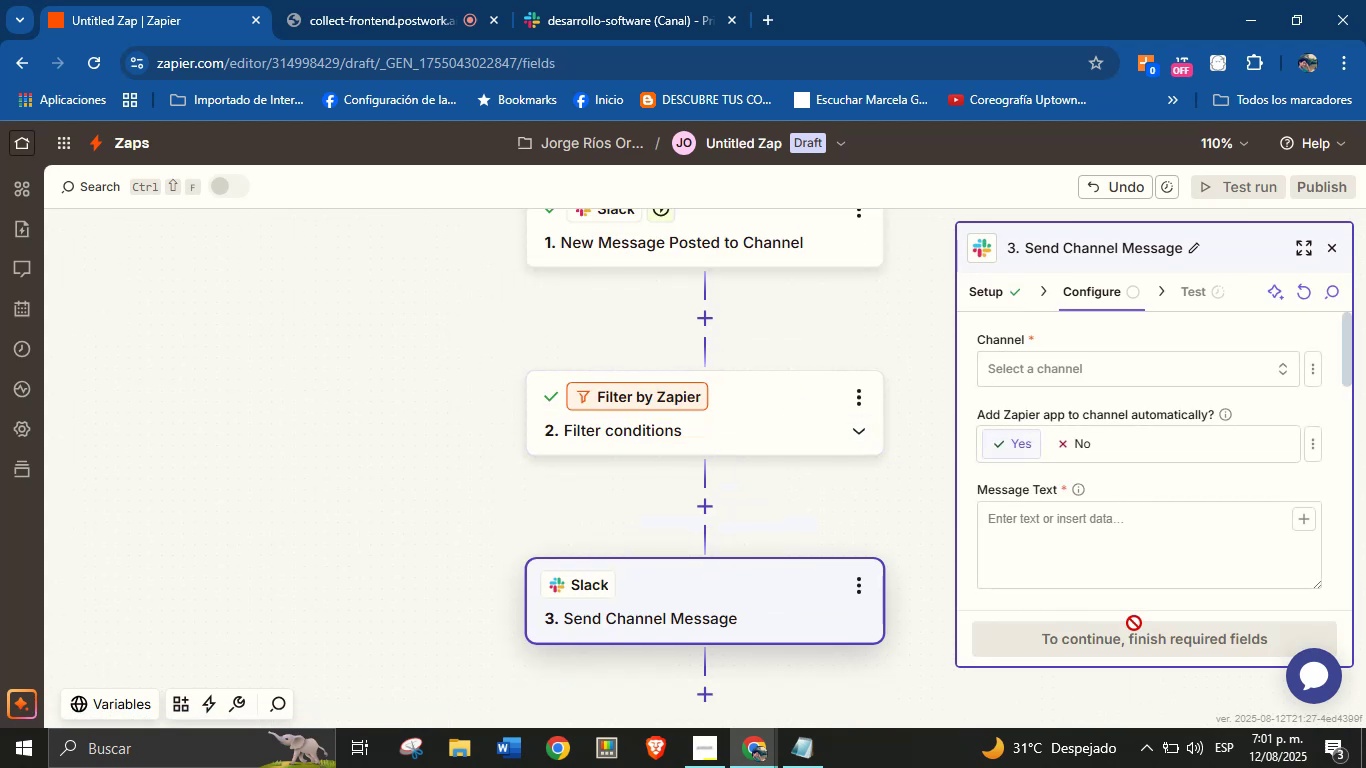 
left_click([1112, 366])
 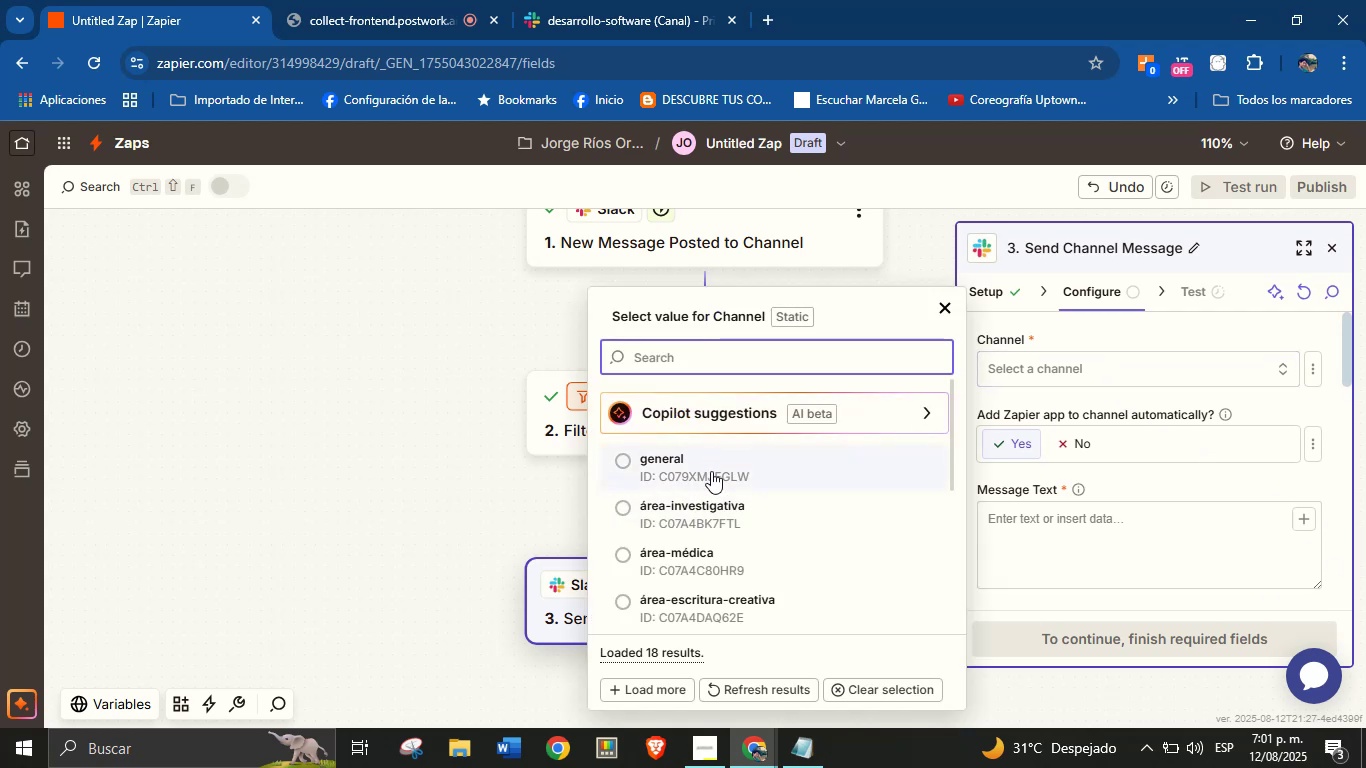 
scroll: coordinate [768, 500], scroll_direction: down, amount: 5.0
 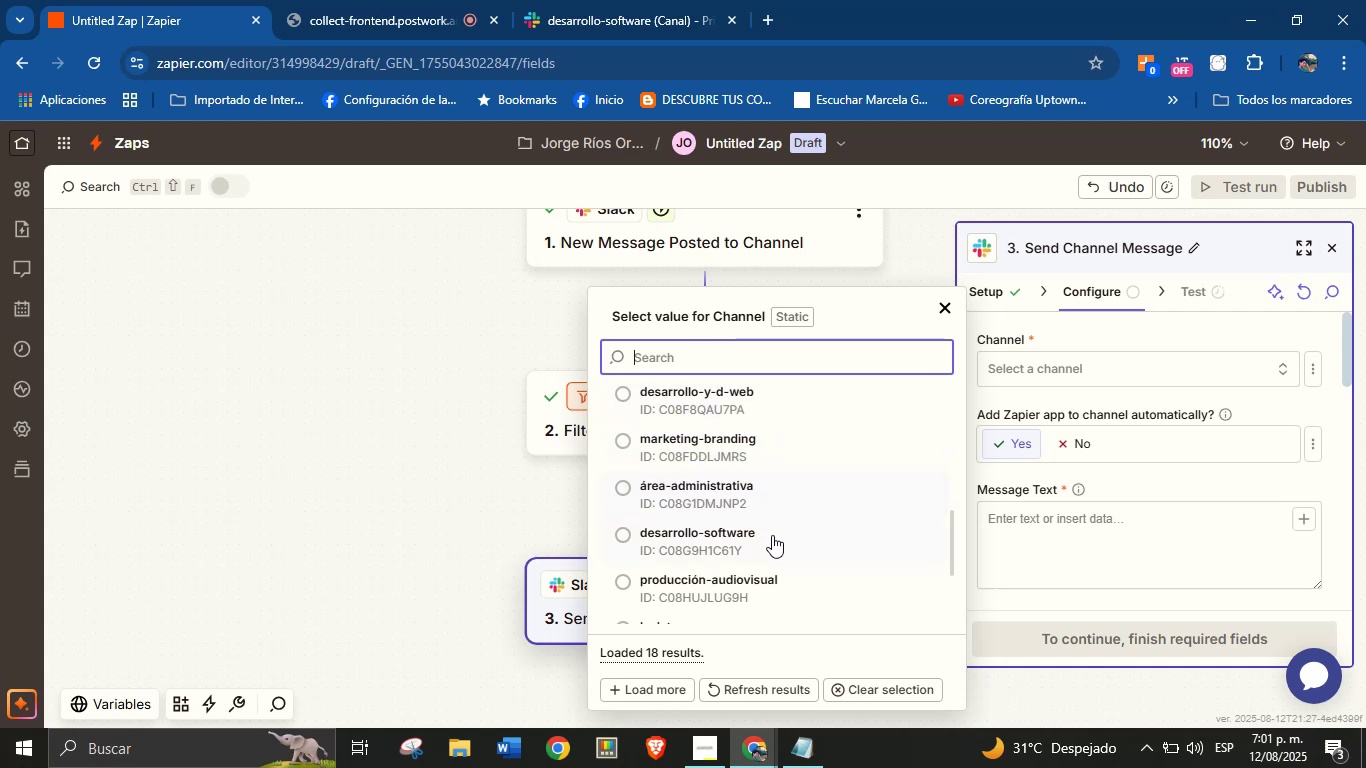 
left_click([771, 538])
 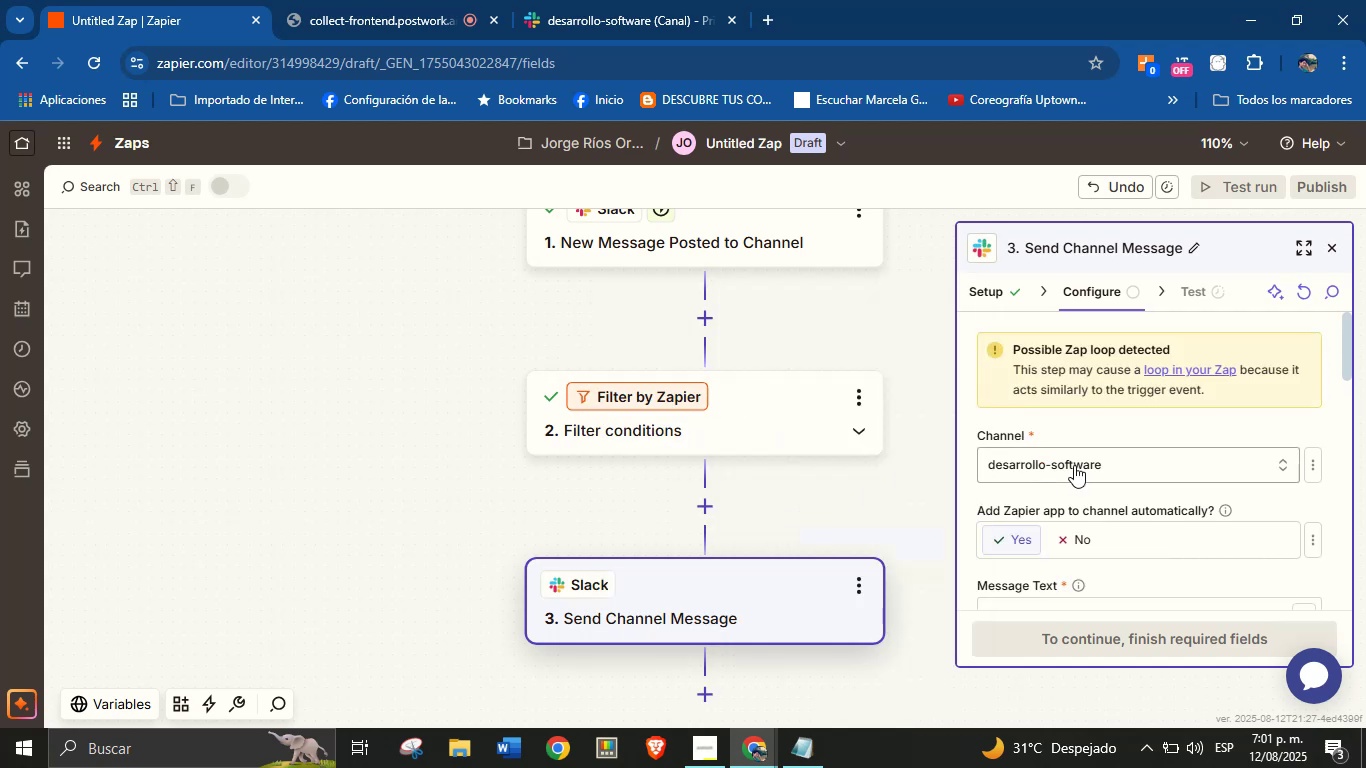 
scroll: coordinate [1108, 509], scroll_direction: down, amount: 2.0
 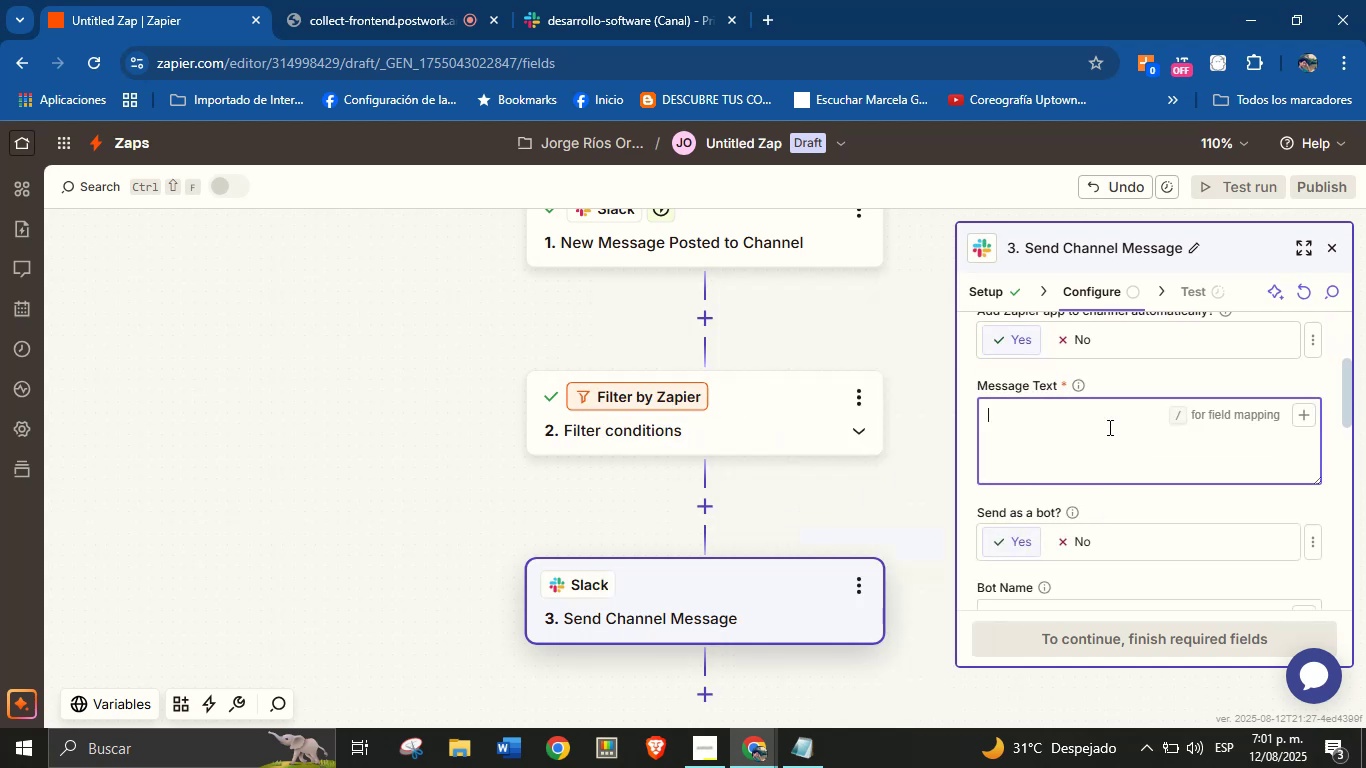 
key(Meta+V)
 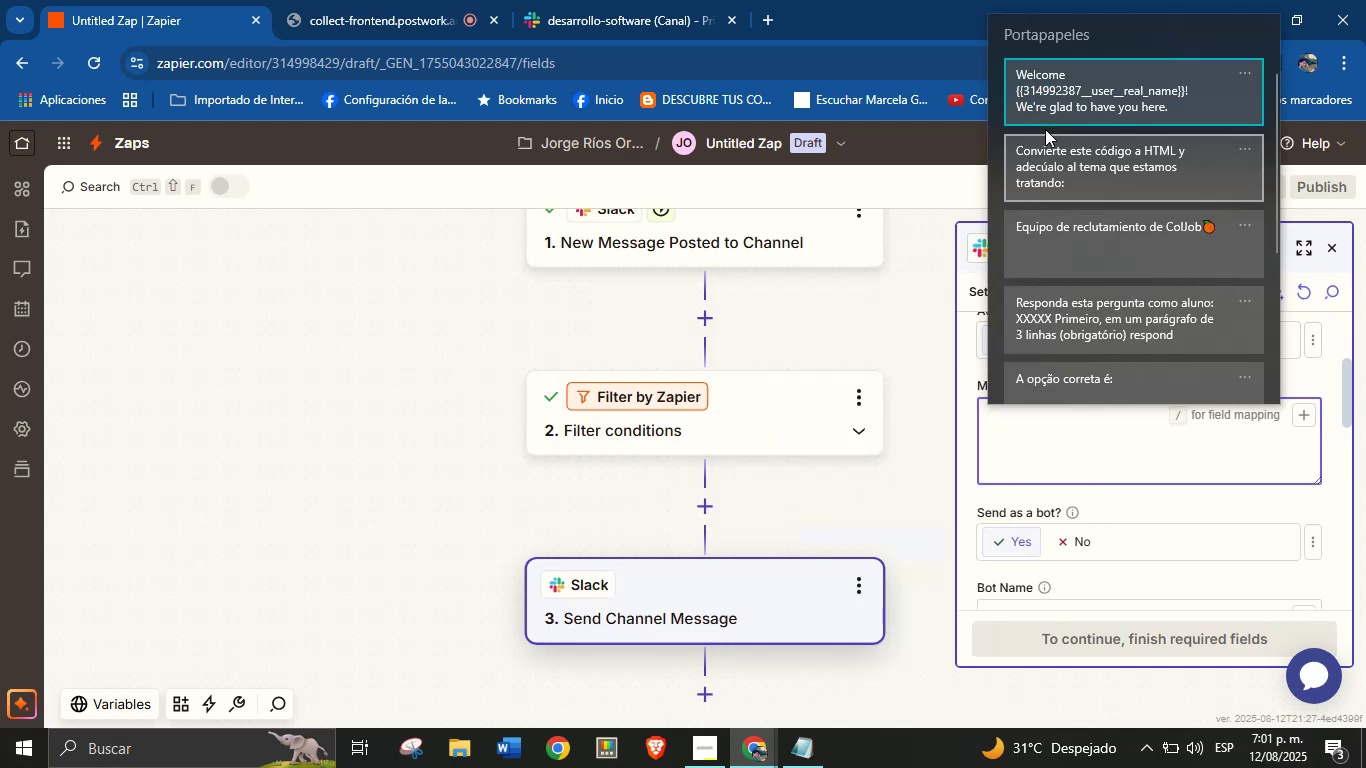 
key(Control+ControlLeft)
 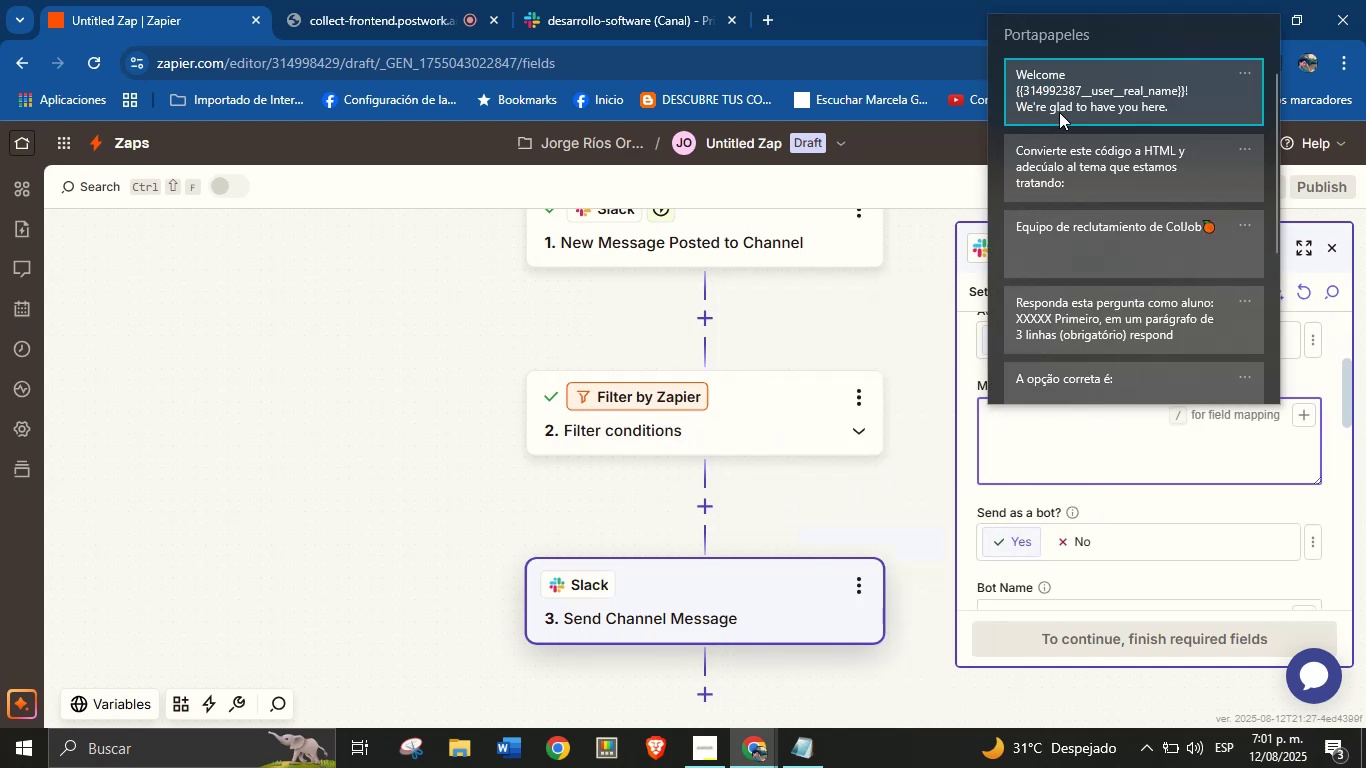 
key(Control+V)
 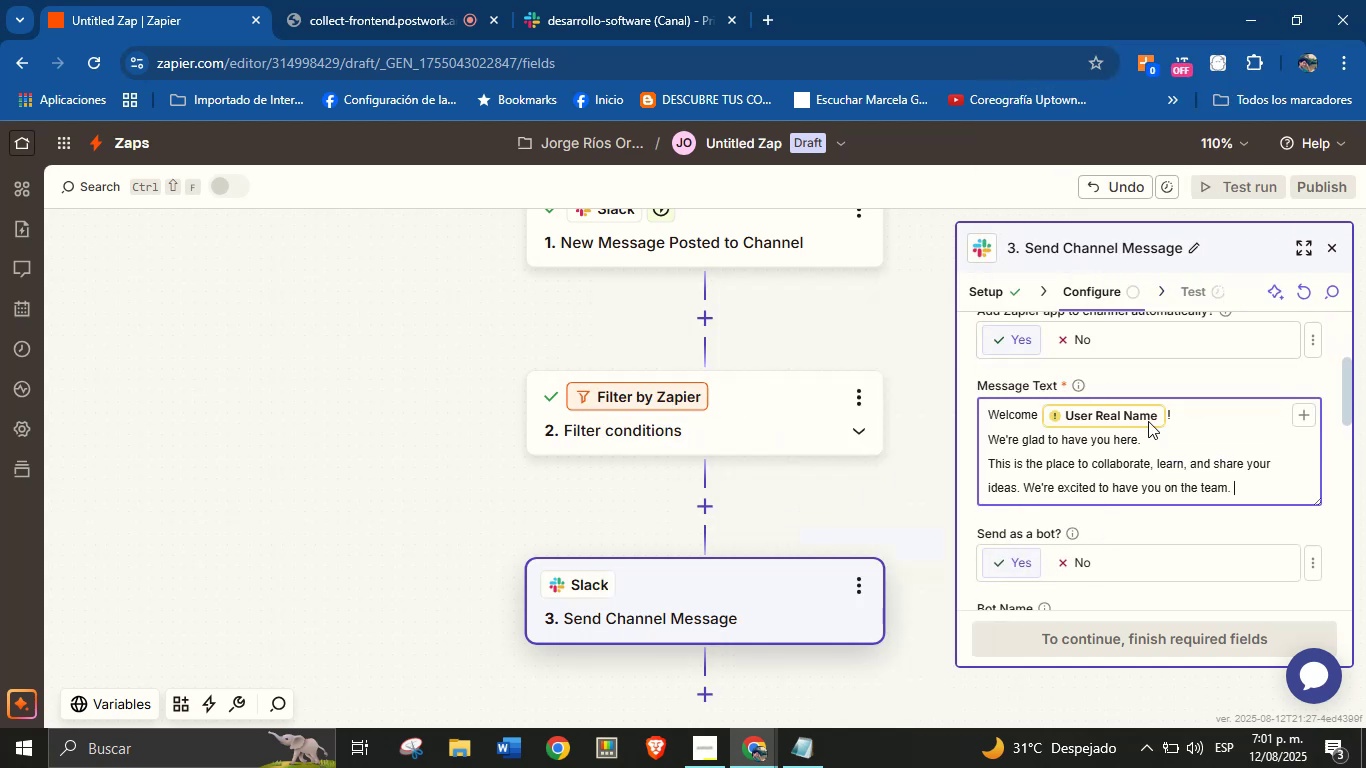 
left_click([1148, 414])
 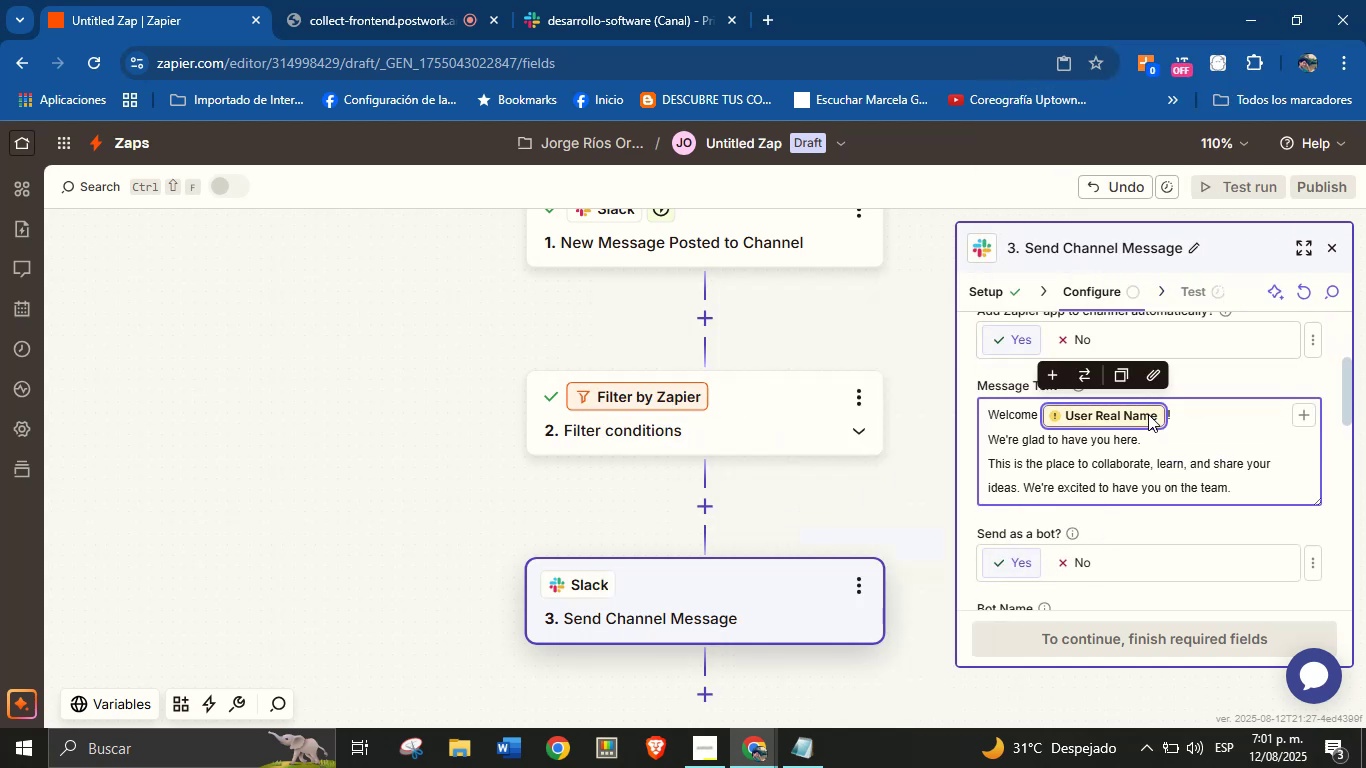 
key(Backspace)
 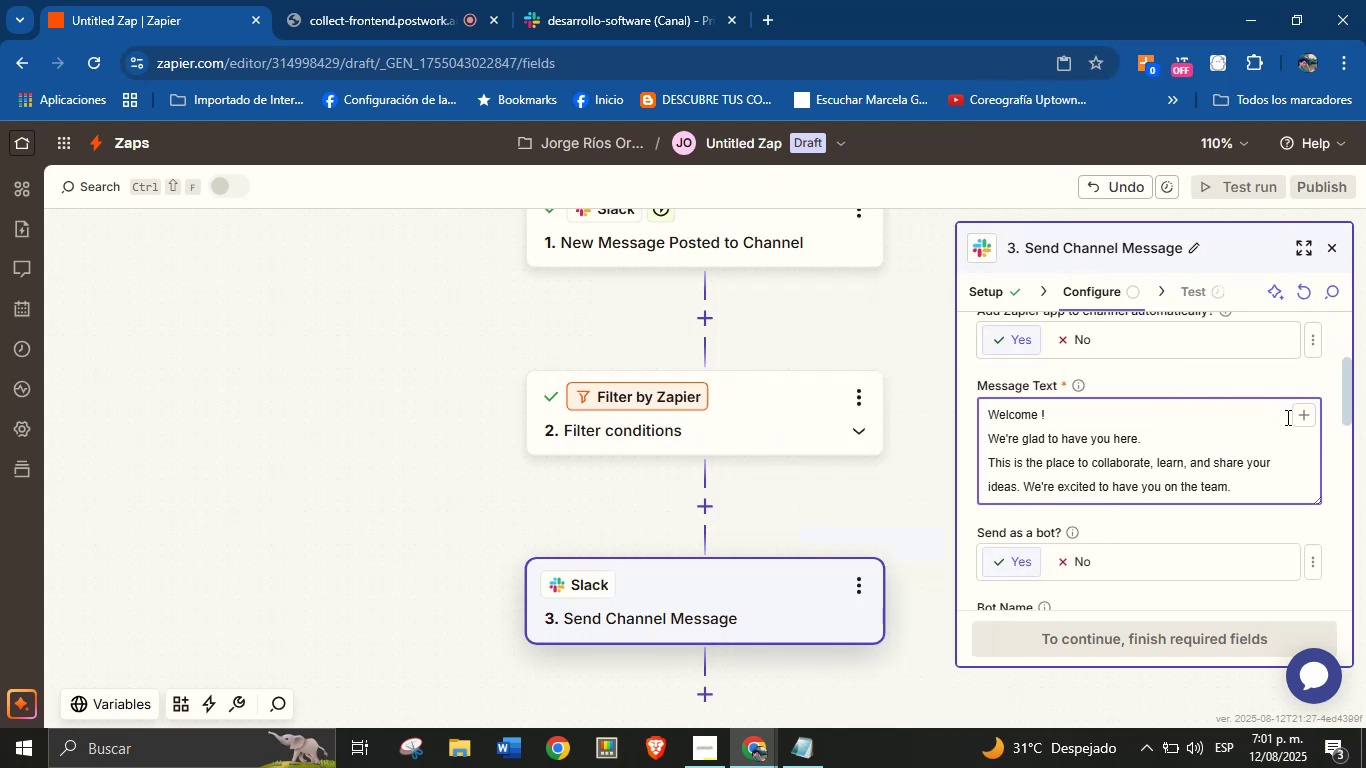 
left_click([1301, 424])
 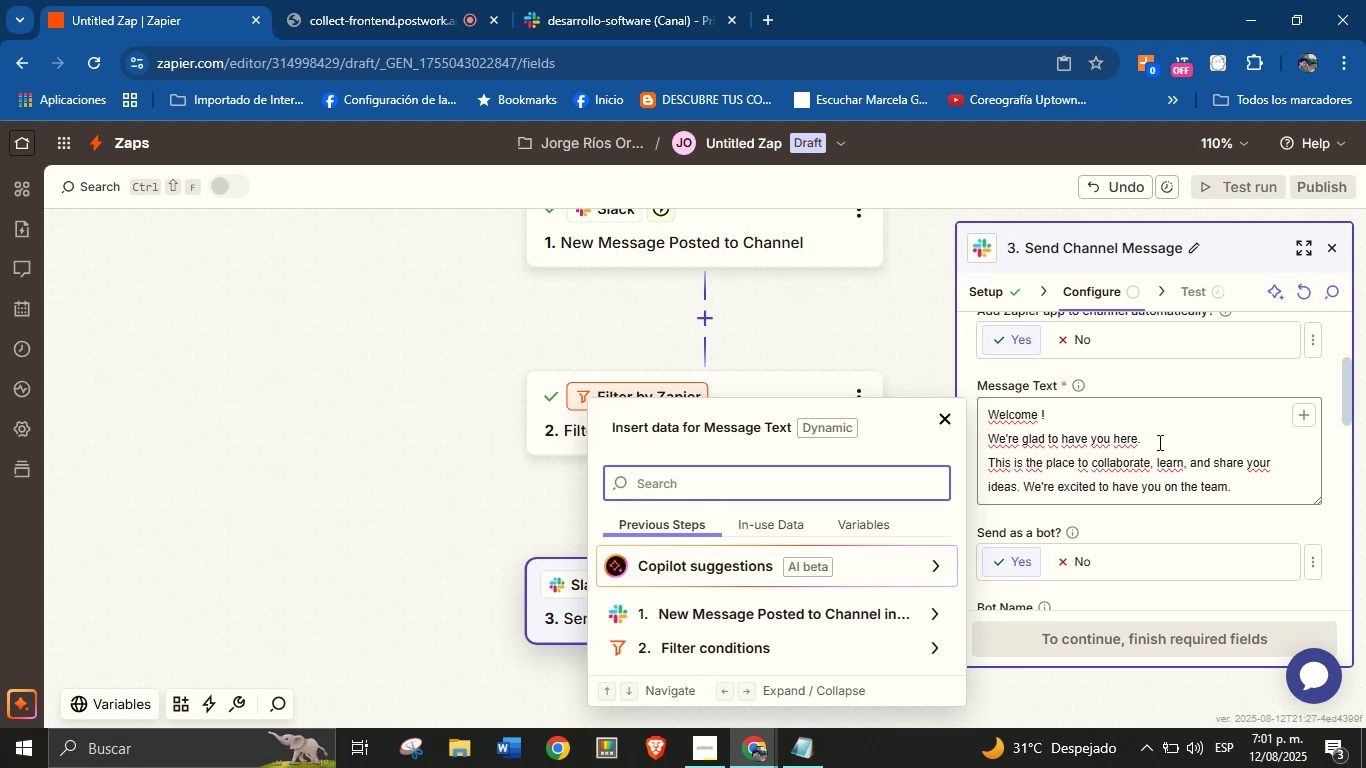 
wait(10.31)
 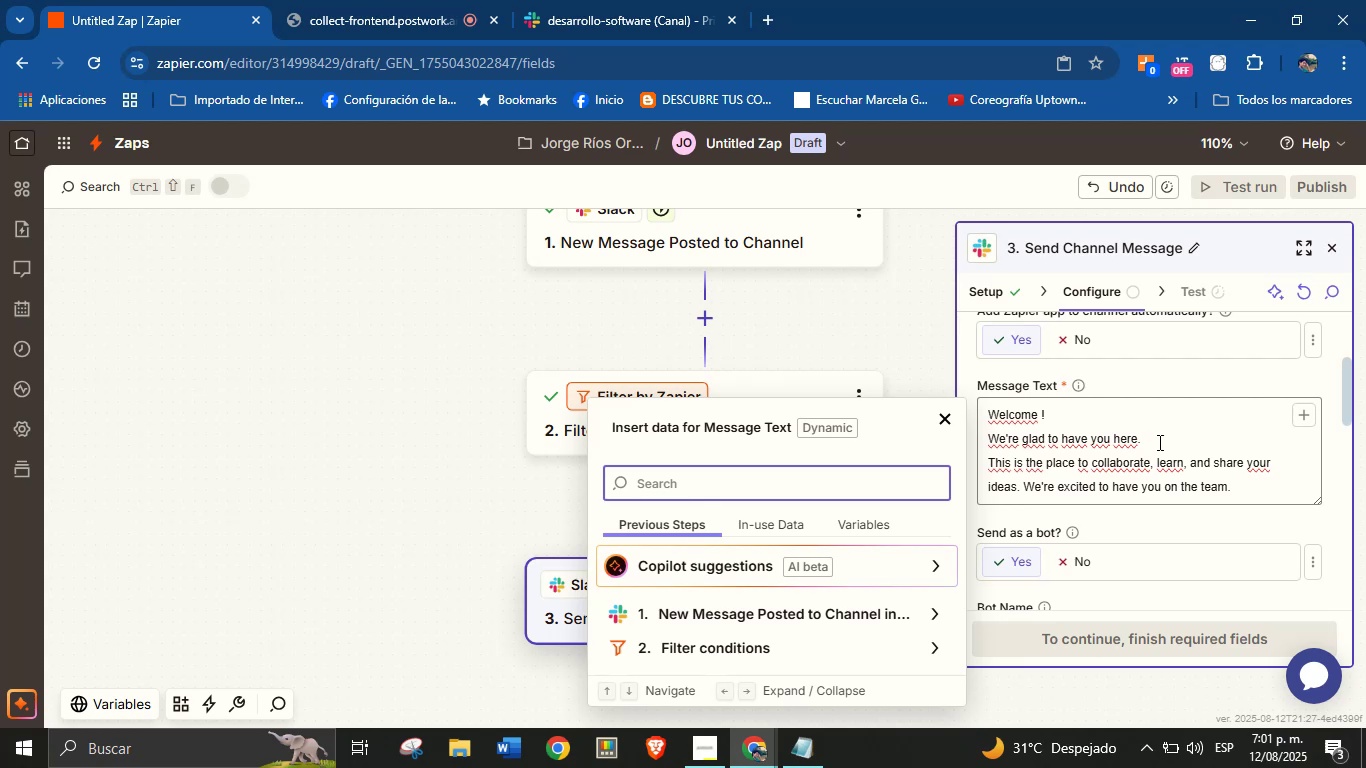 
left_click([1041, 411])
 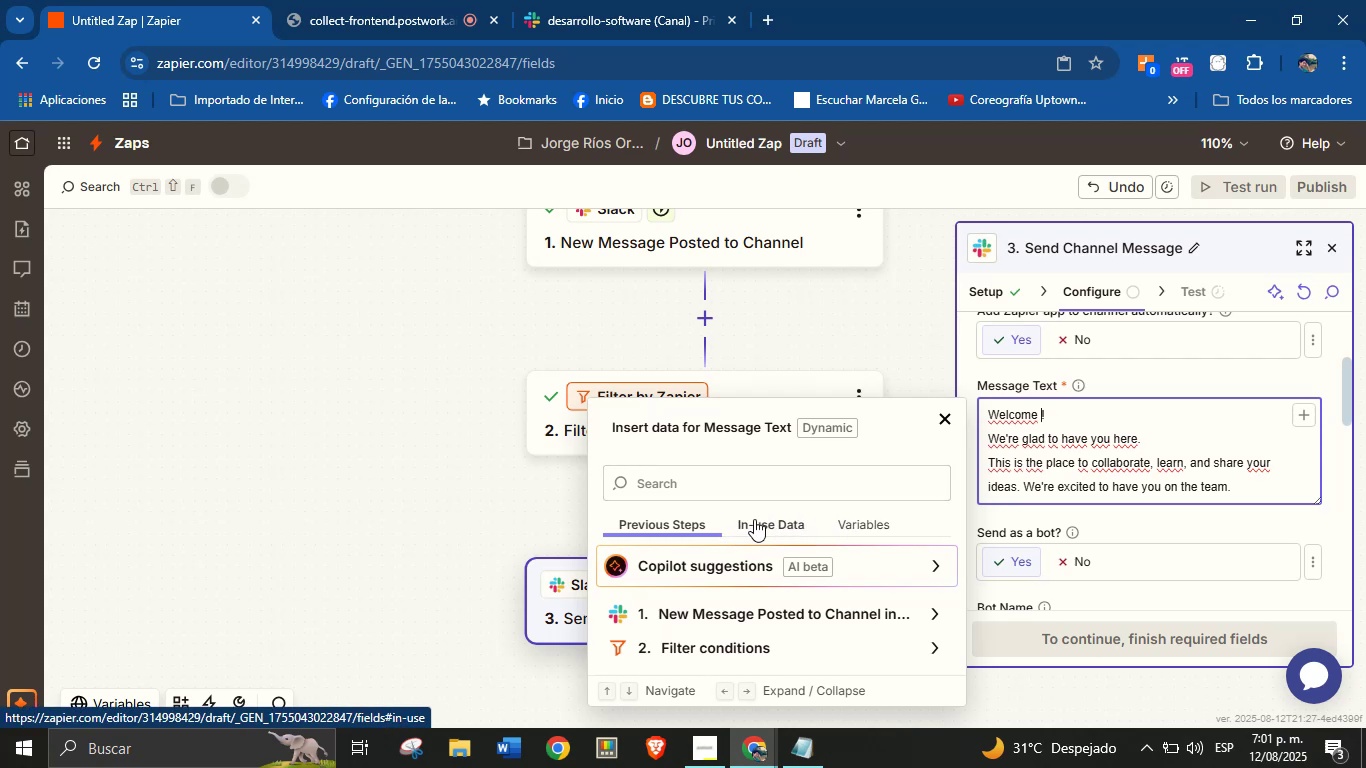 
wait(7.72)
 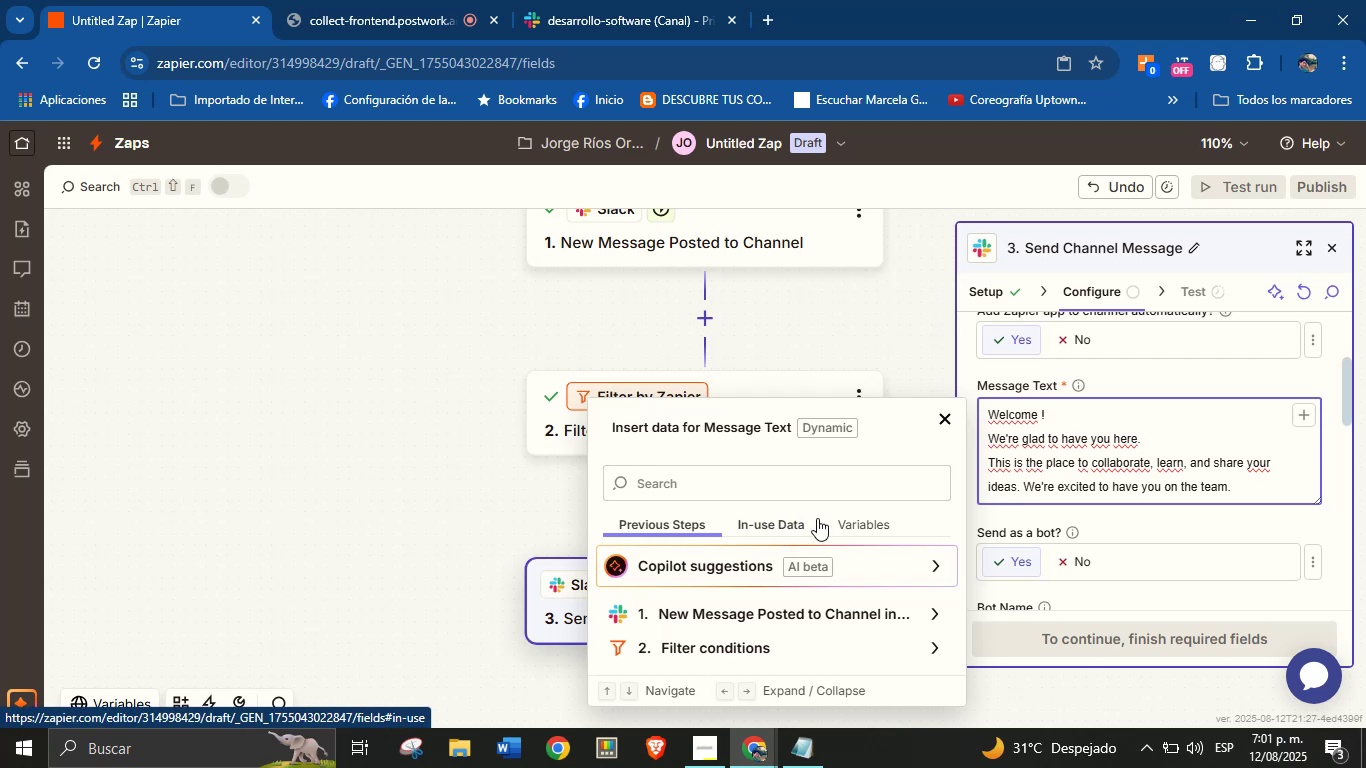 
left_click([926, 606])
 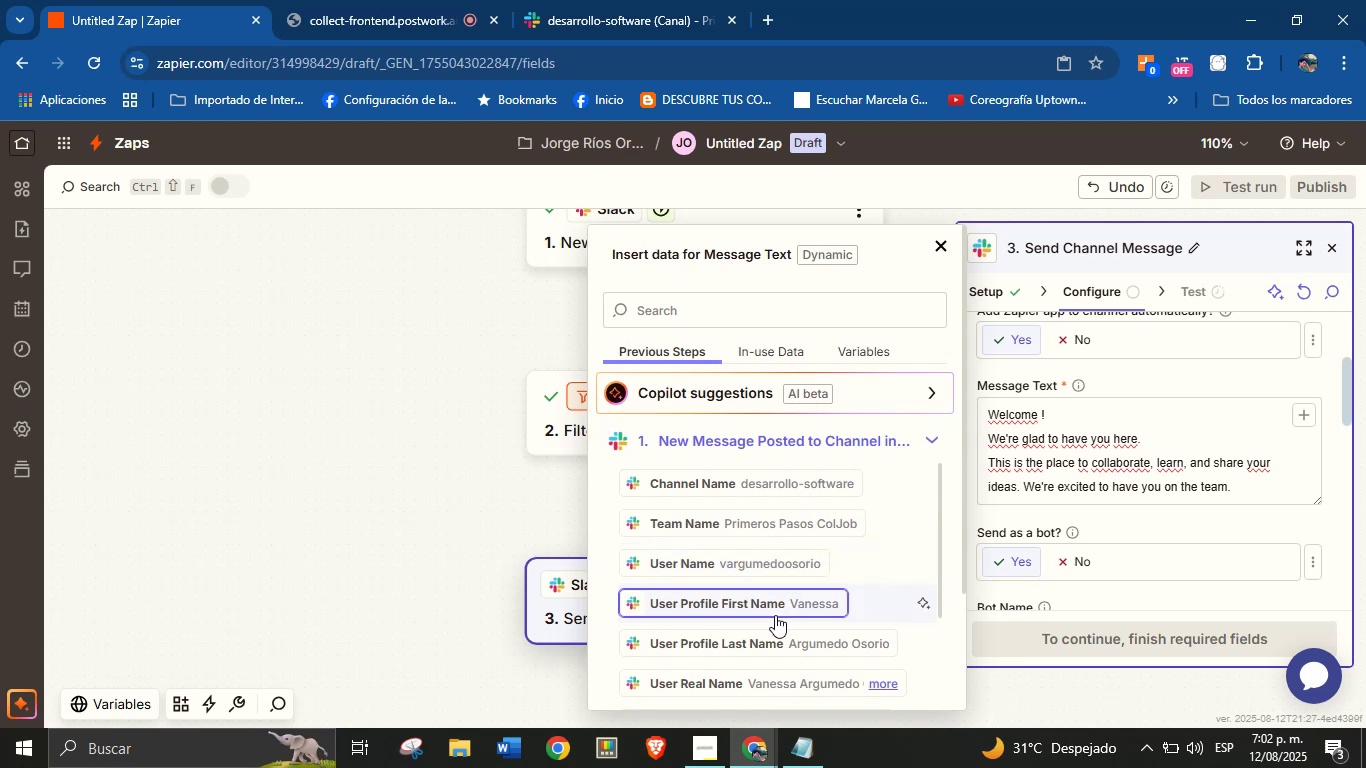 
wait(8.87)
 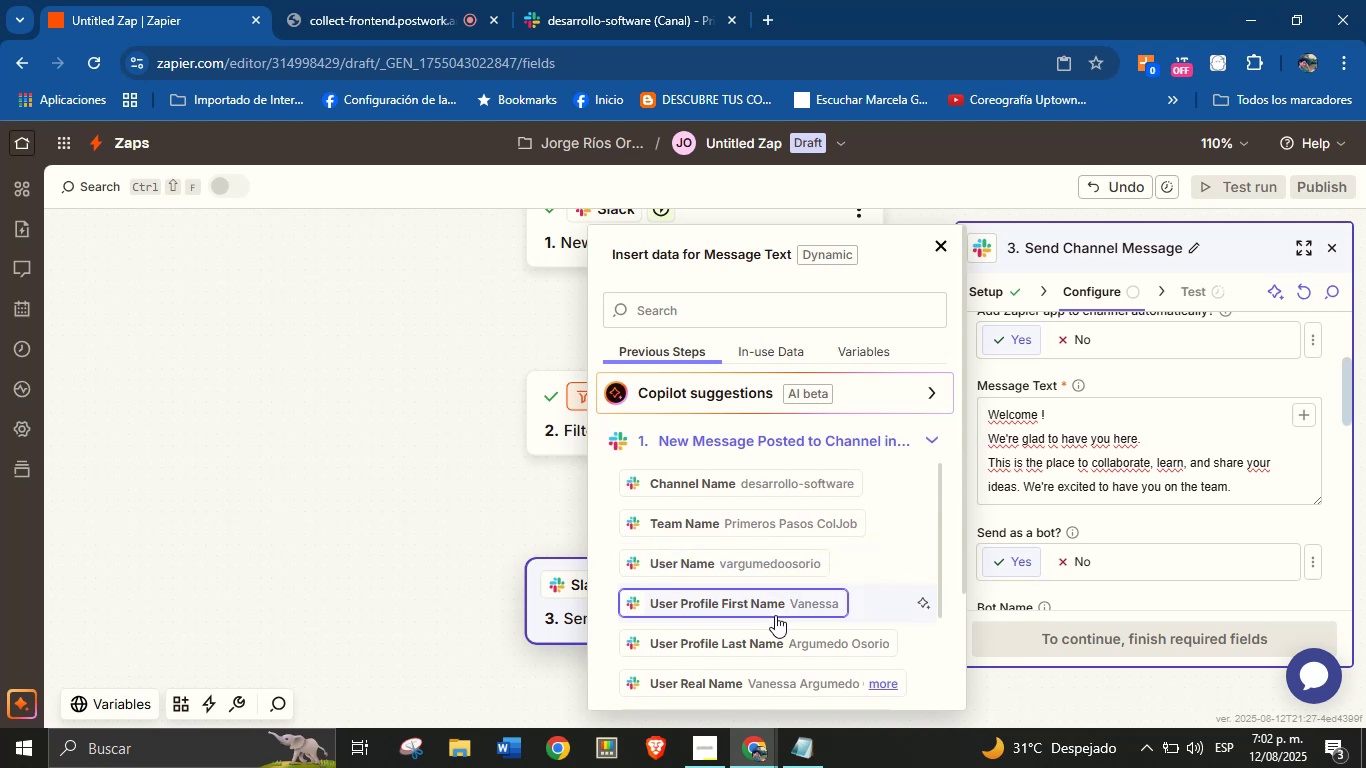 
scroll: coordinate [805, 587], scroll_direction: down, amount: 1.0
 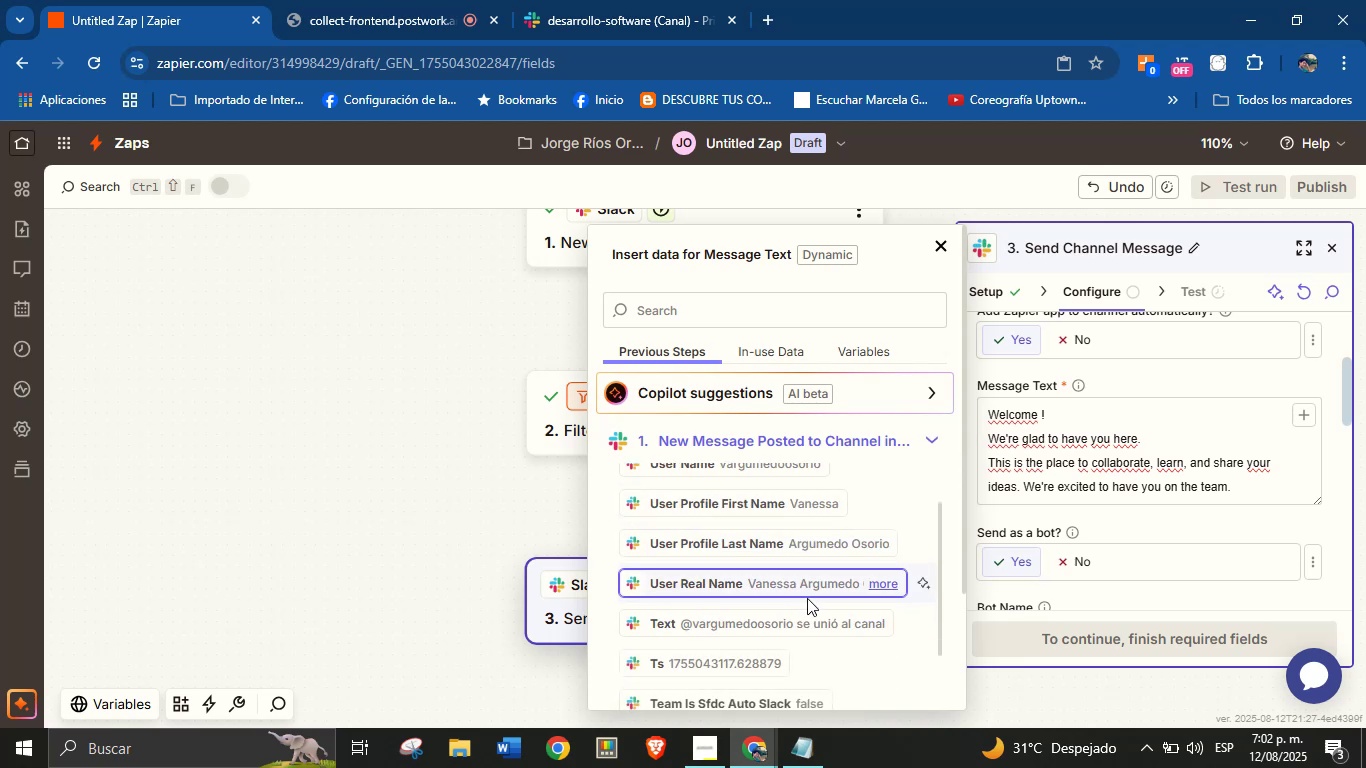 
left_click([810, 582])
 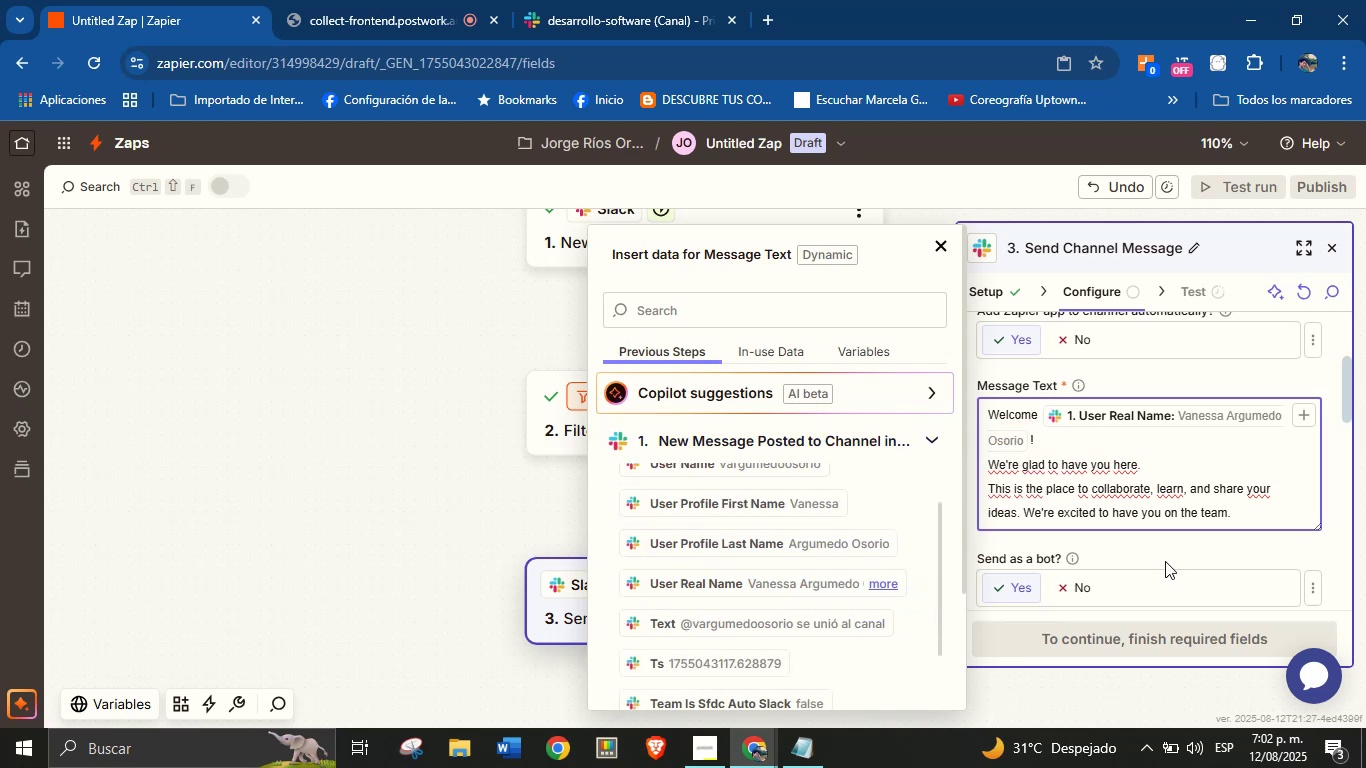 
left_click([1171, 546])
 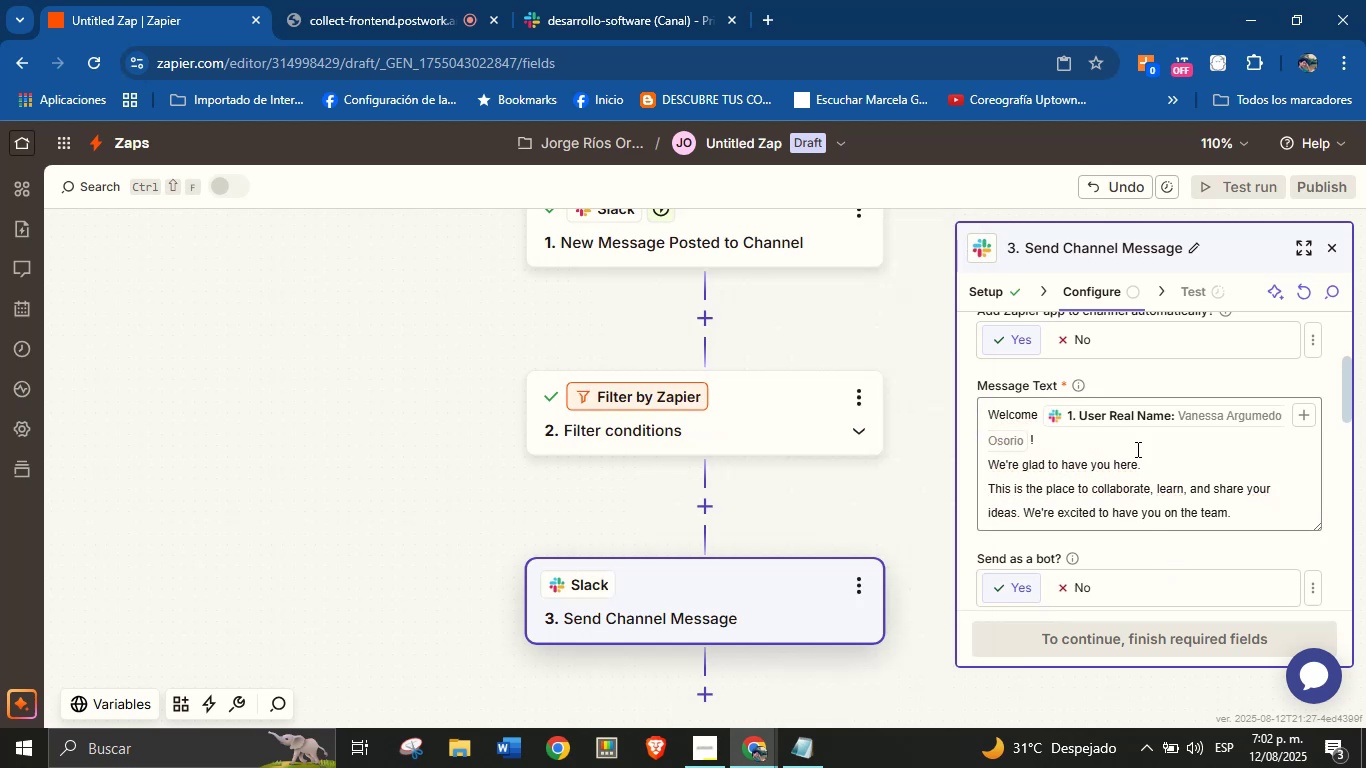 
scroll: coordinate [1130, 431], scroll_direction: down, amount: 2.0
 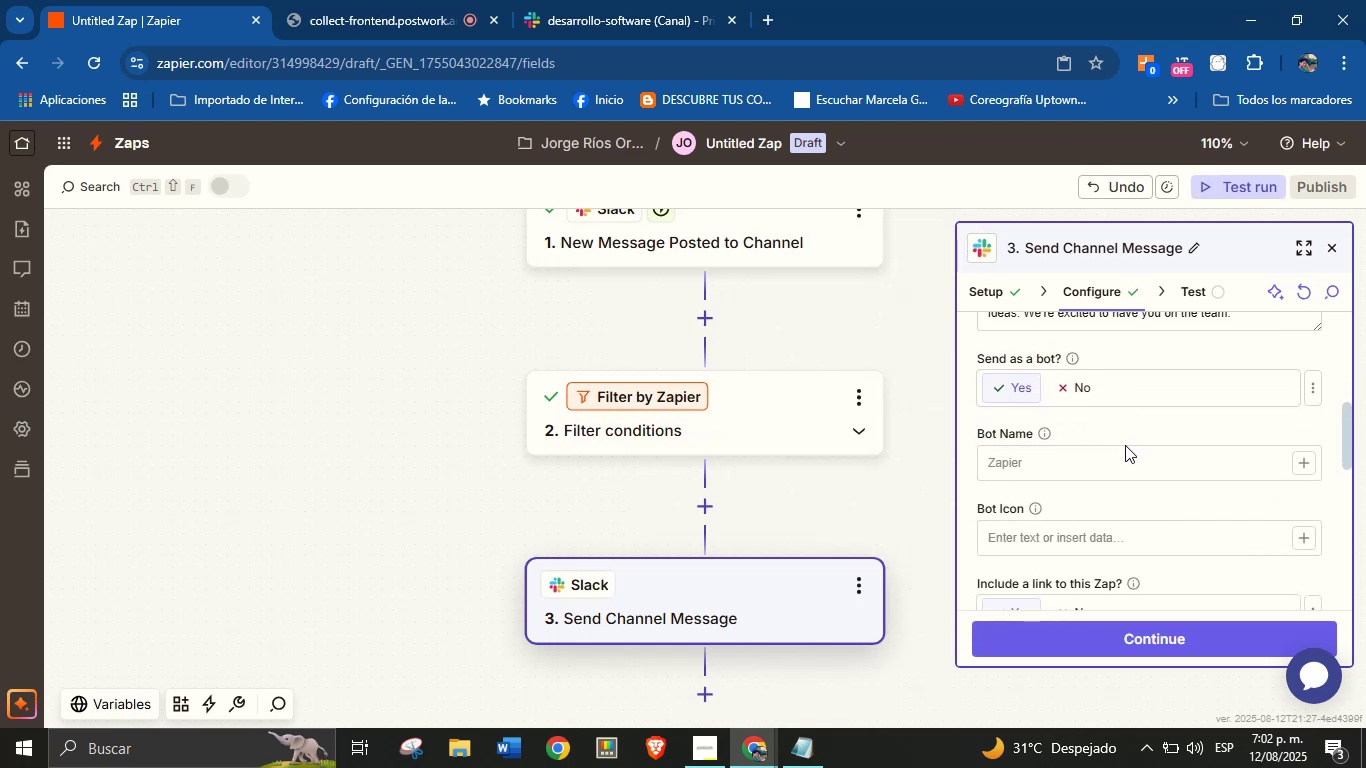 
left_click([1095, 468])
 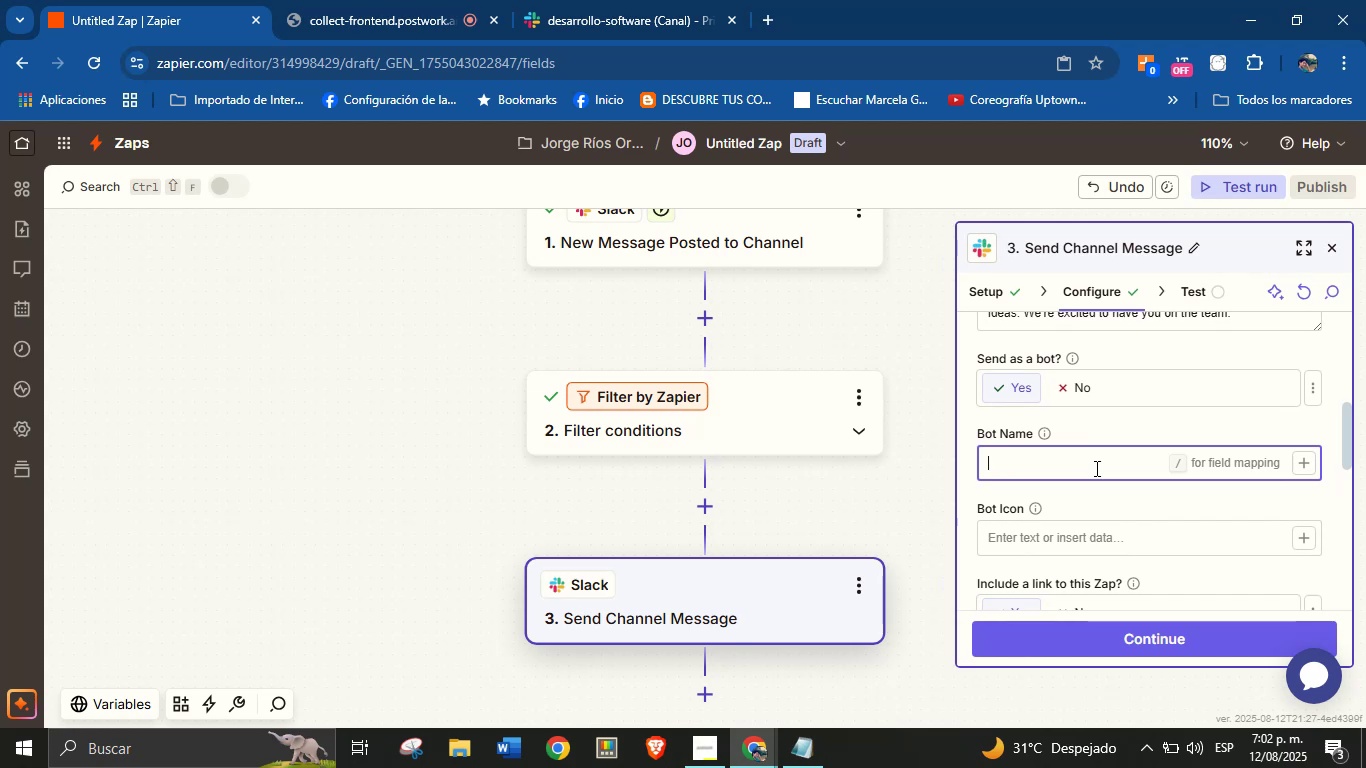 
type(Orenji from ColJob)
 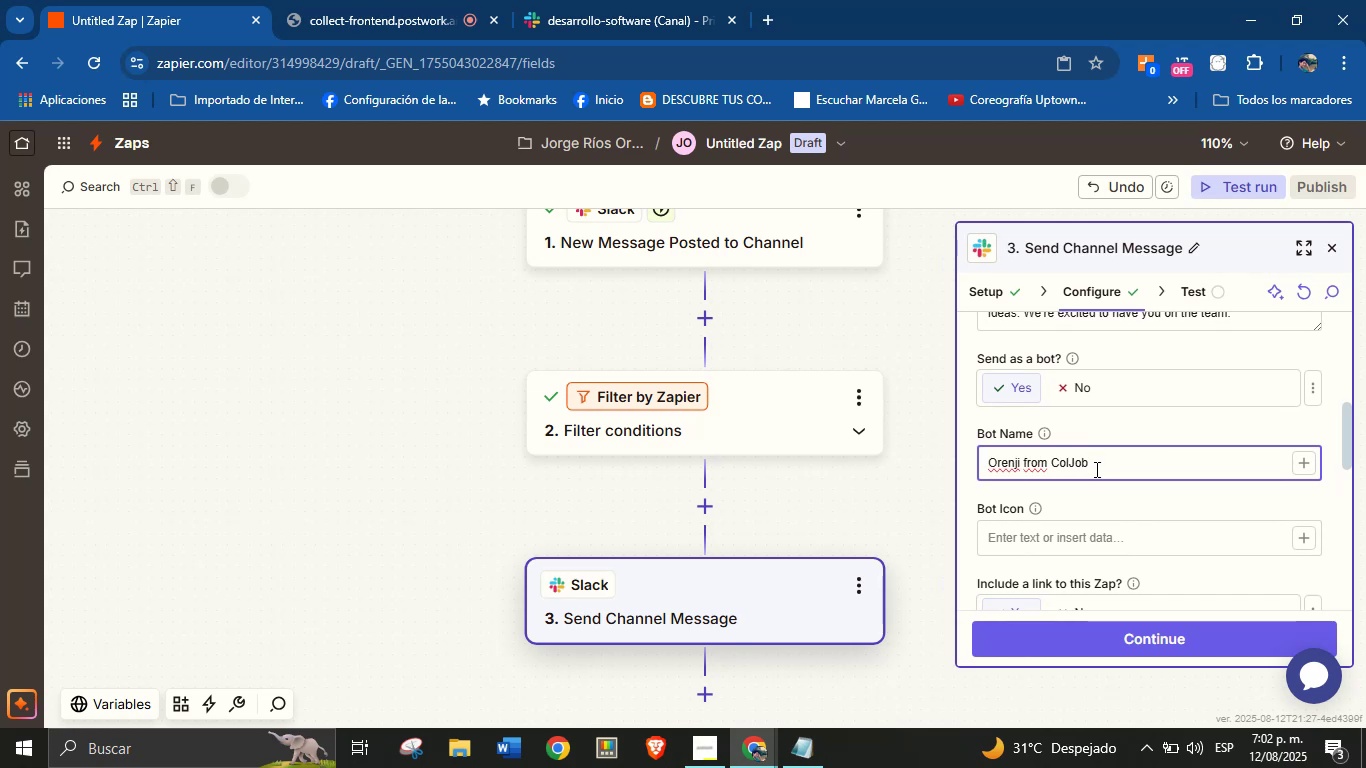 
left_click([1132, 495])
 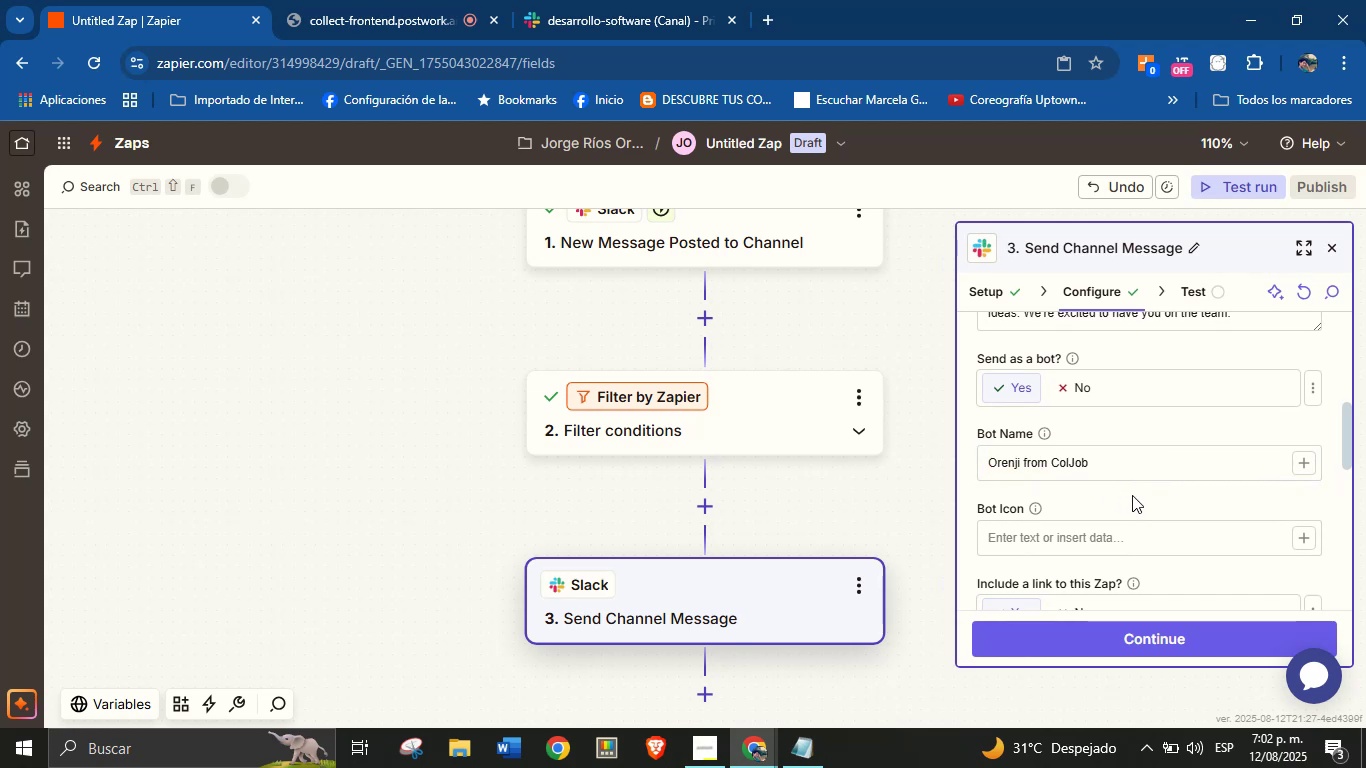 
scroll: coordinate [1146, 479], scroll_direction: down, amount: 7.0
 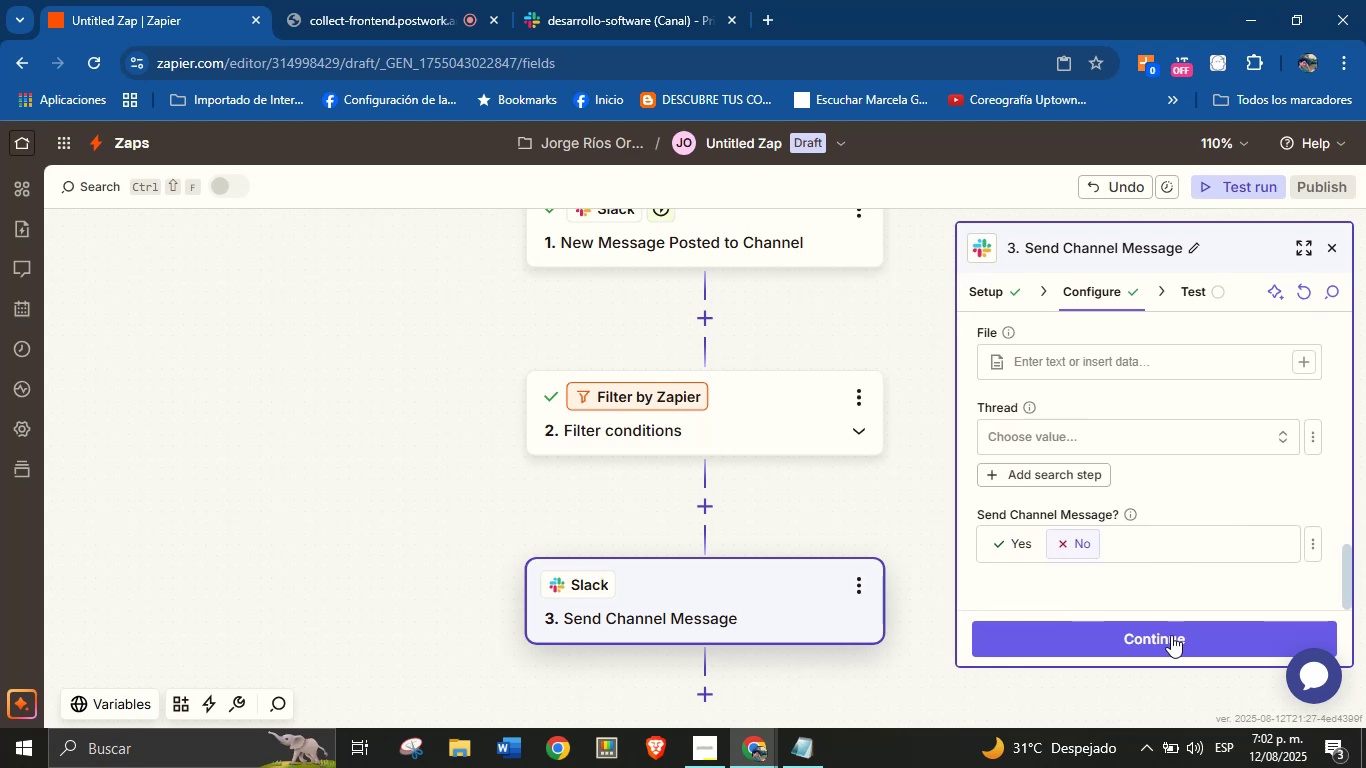 
left_click([1171, 635])
 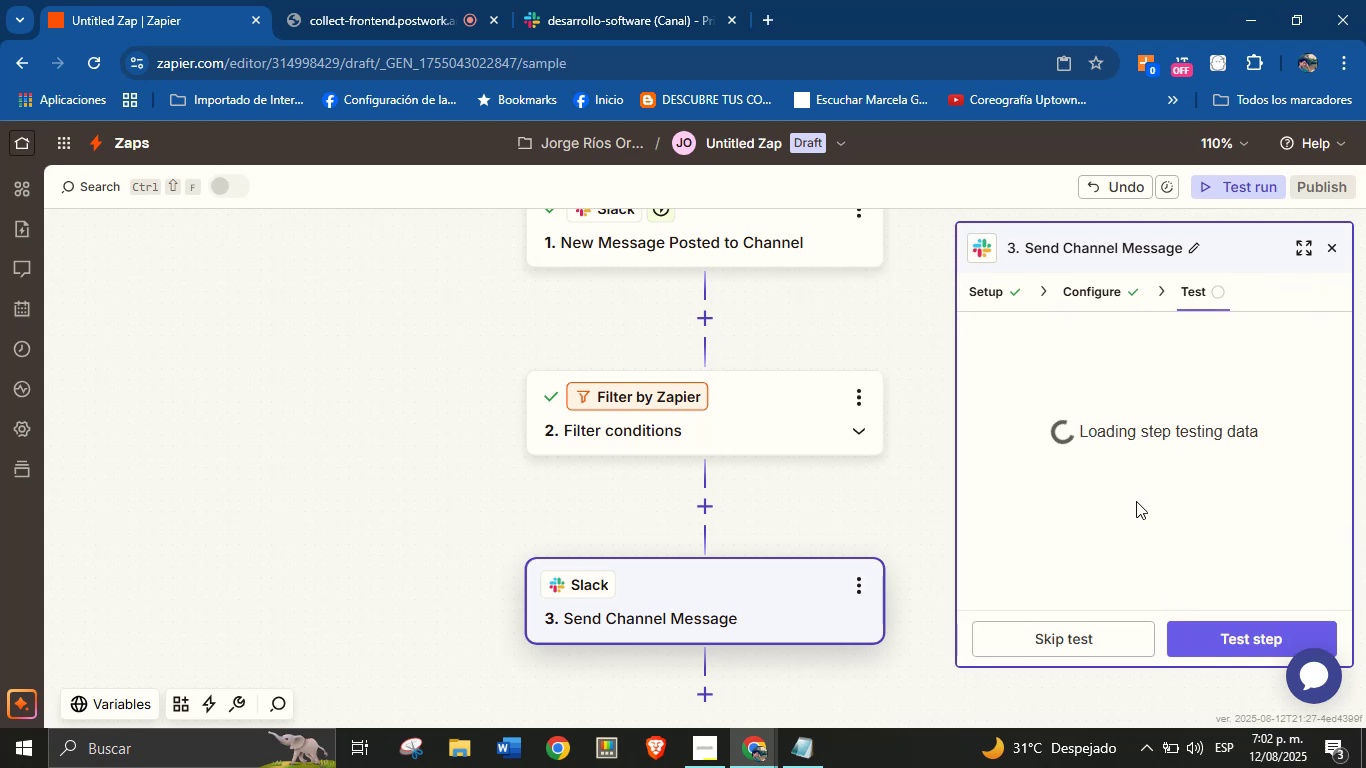 
scroll: coordinate [1155, 442], scroll_direction: none, amount: 0.0
 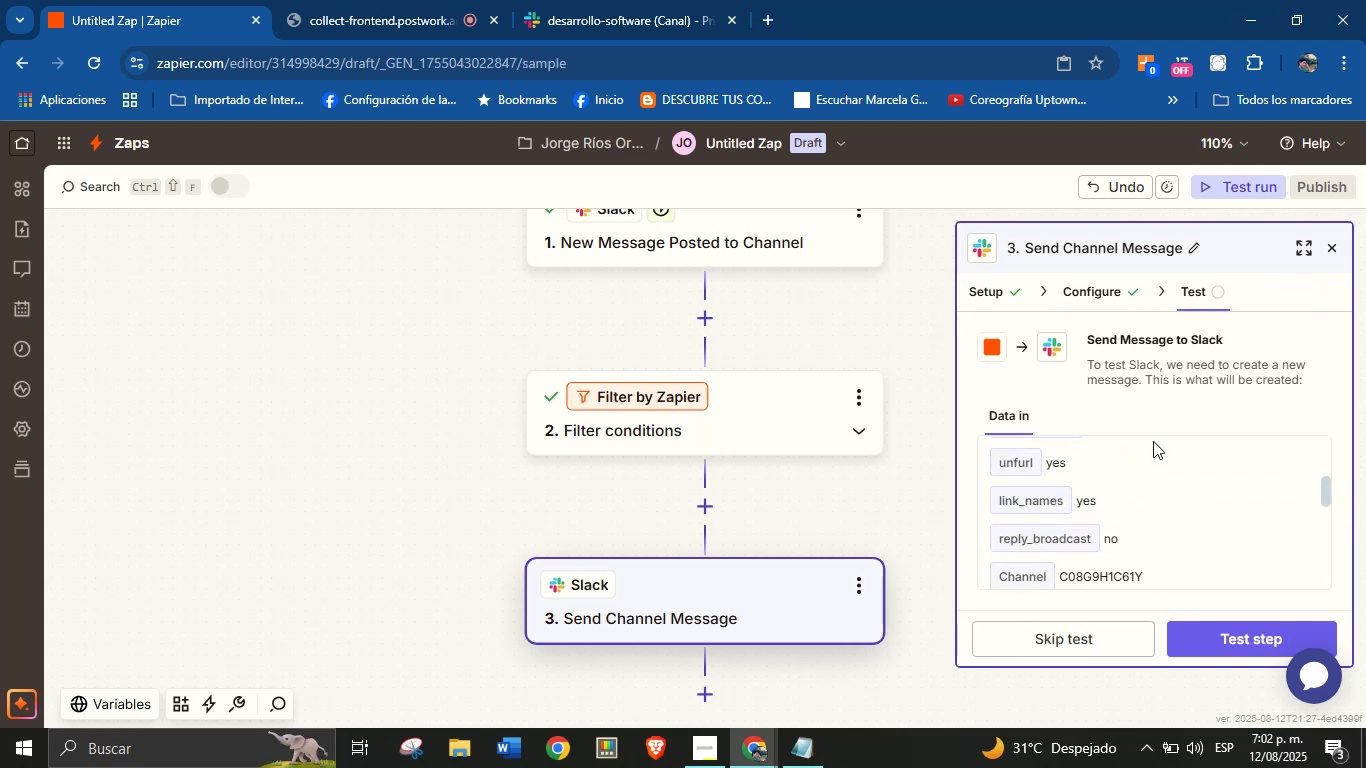 
scroll: coordinate [1153, 439], scroll_direction: down, amount: 7.0
 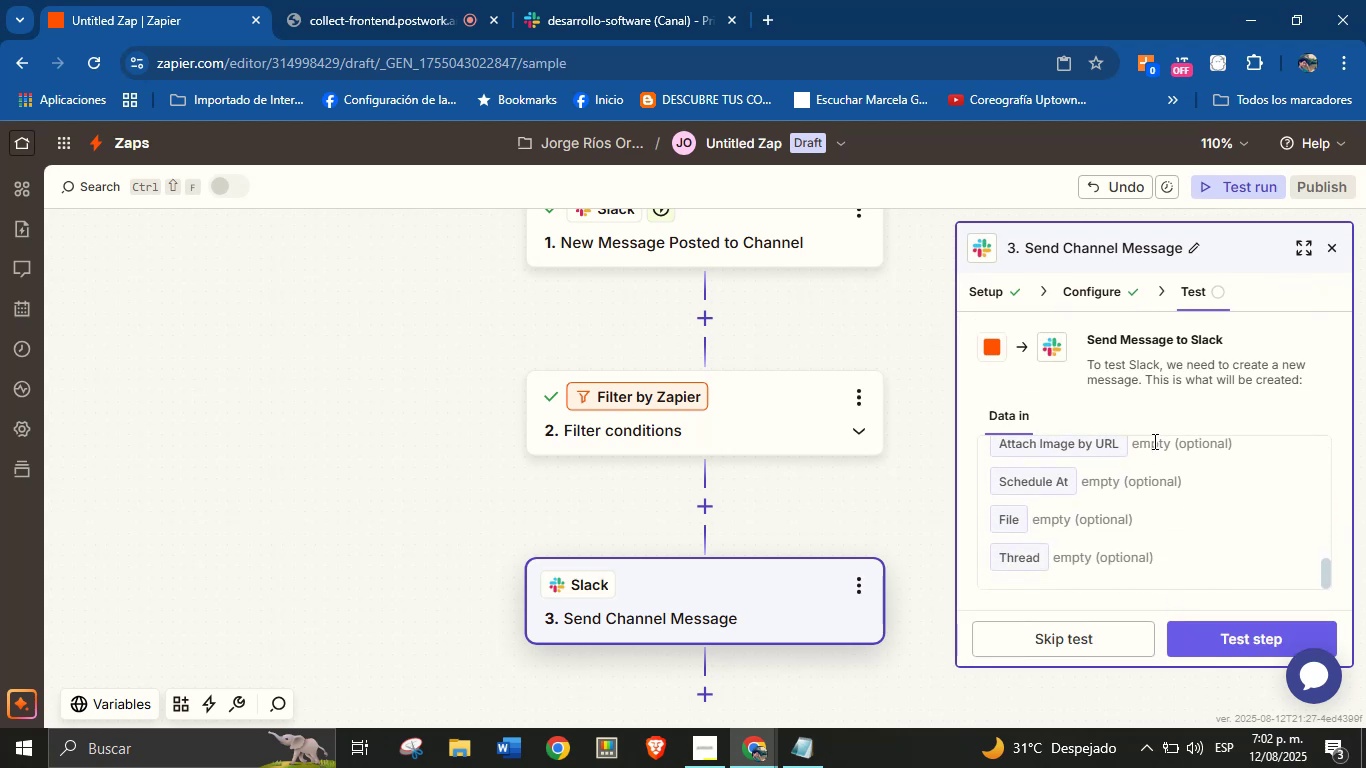 
wait(8.14)
 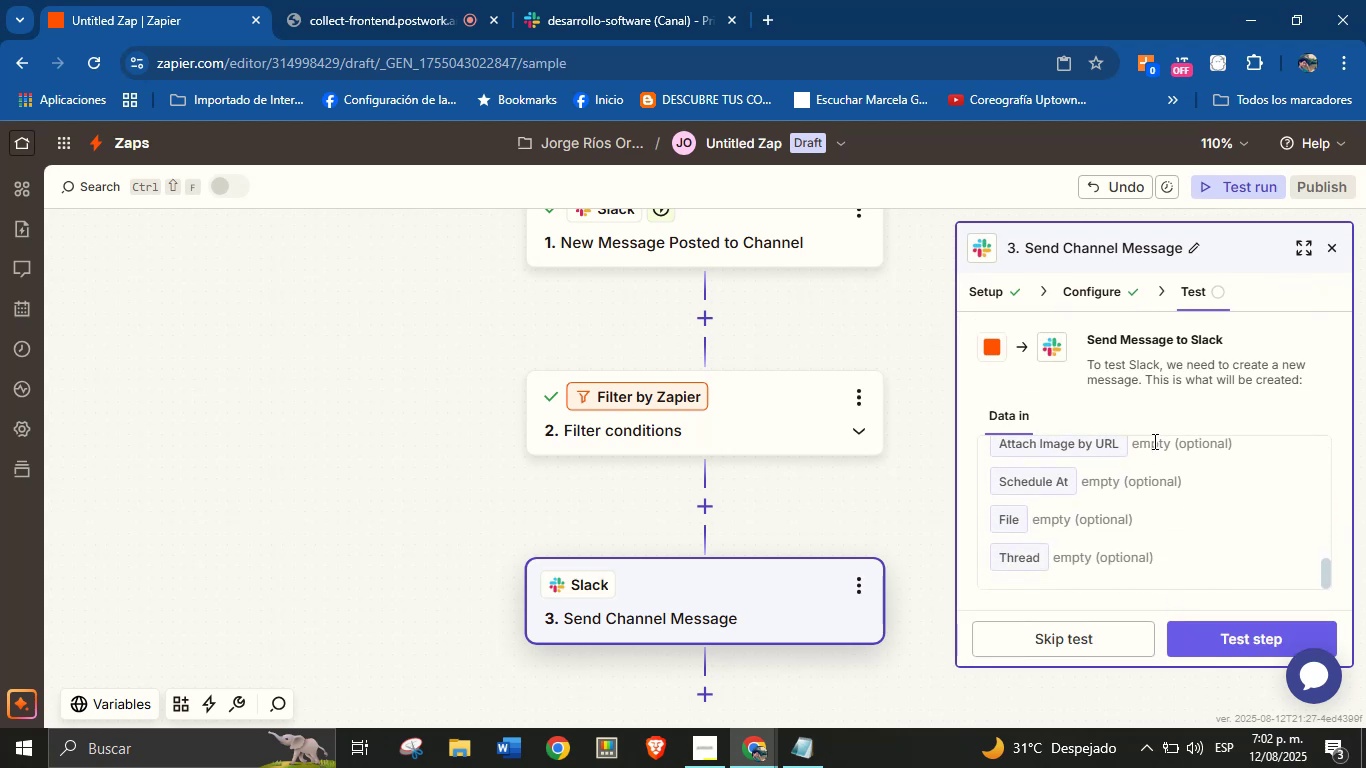 
left_click([1211, 641])
 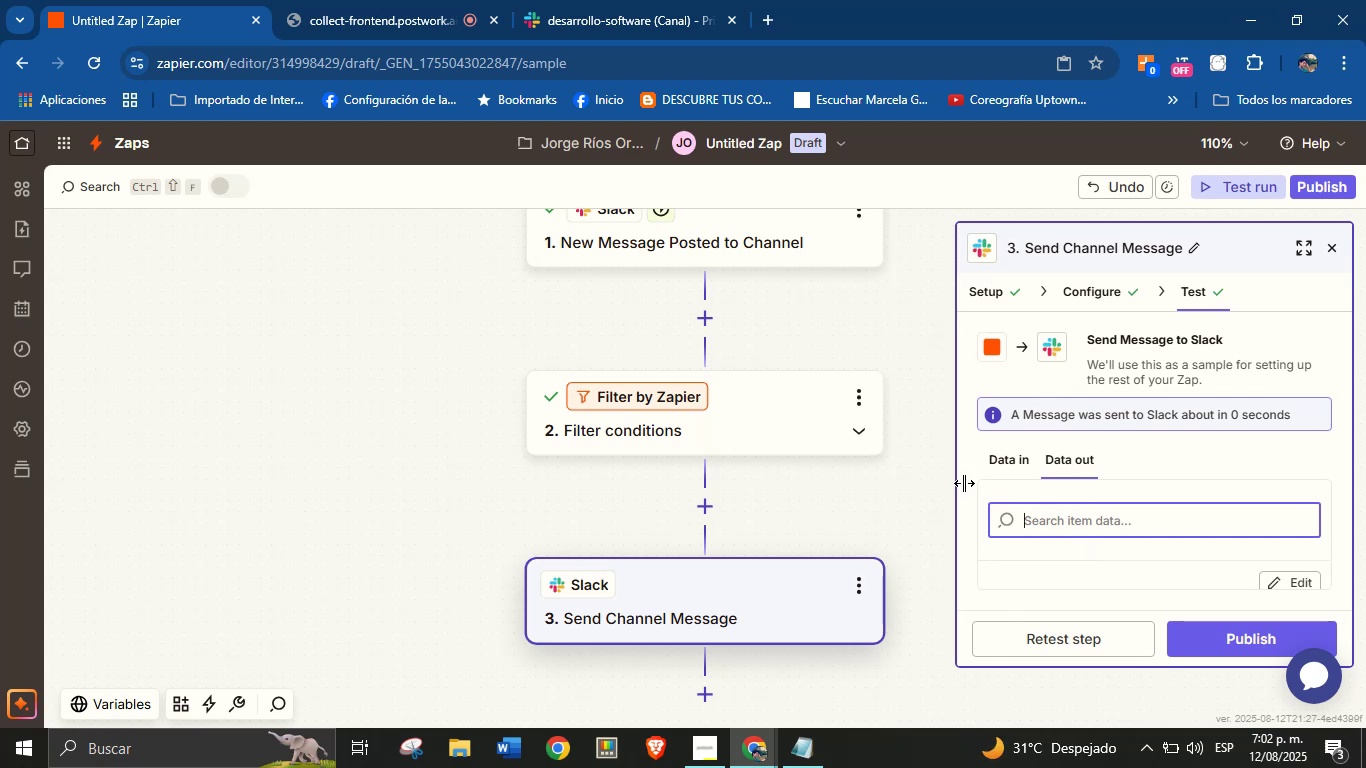 
wait(13.29)
 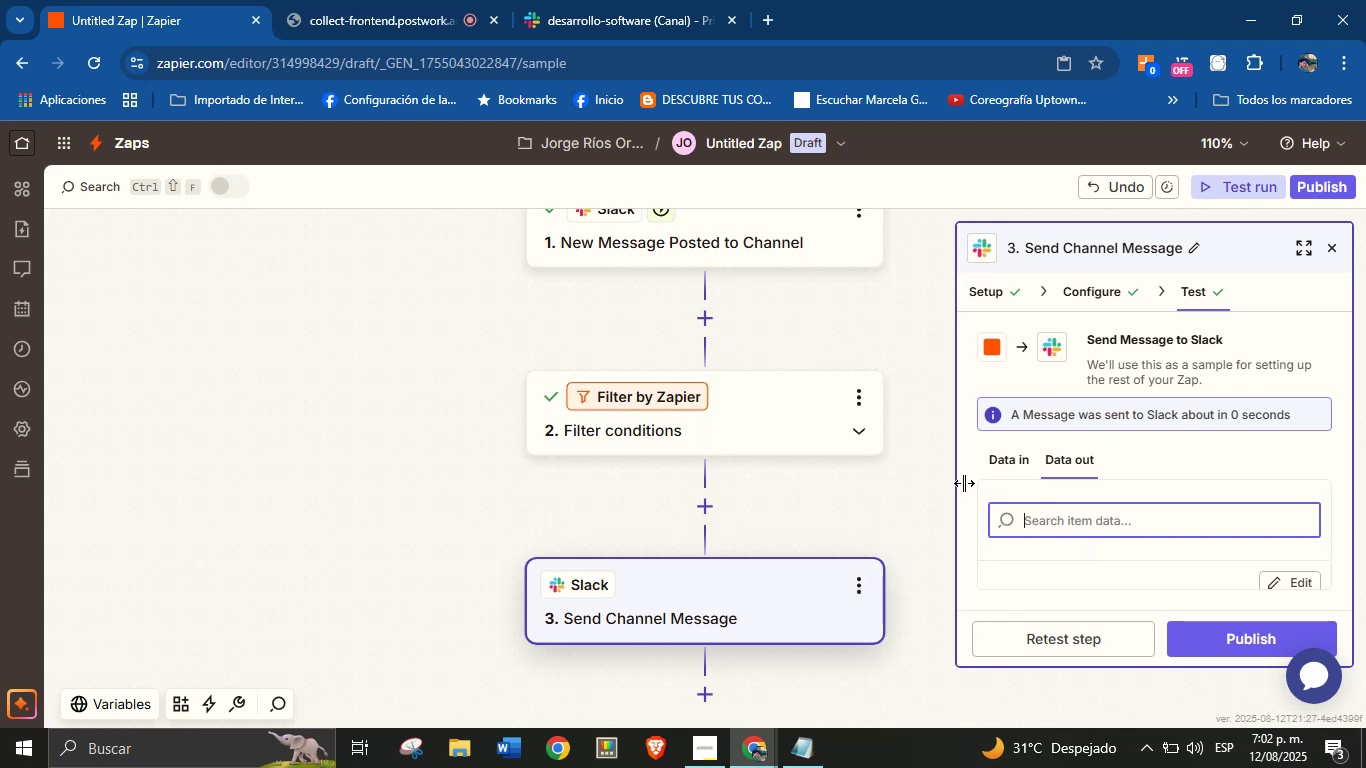 
left_click([742, 141])
 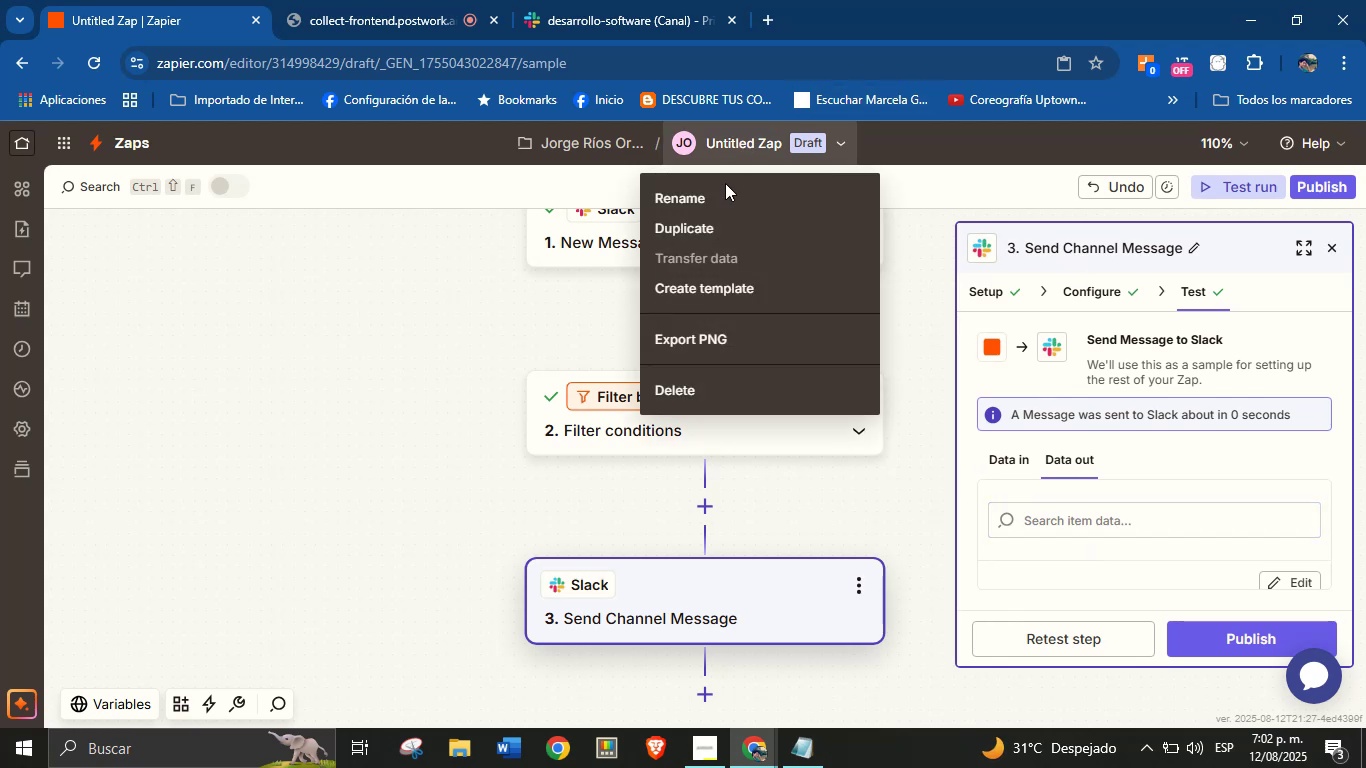 
left_click([723, 187])
 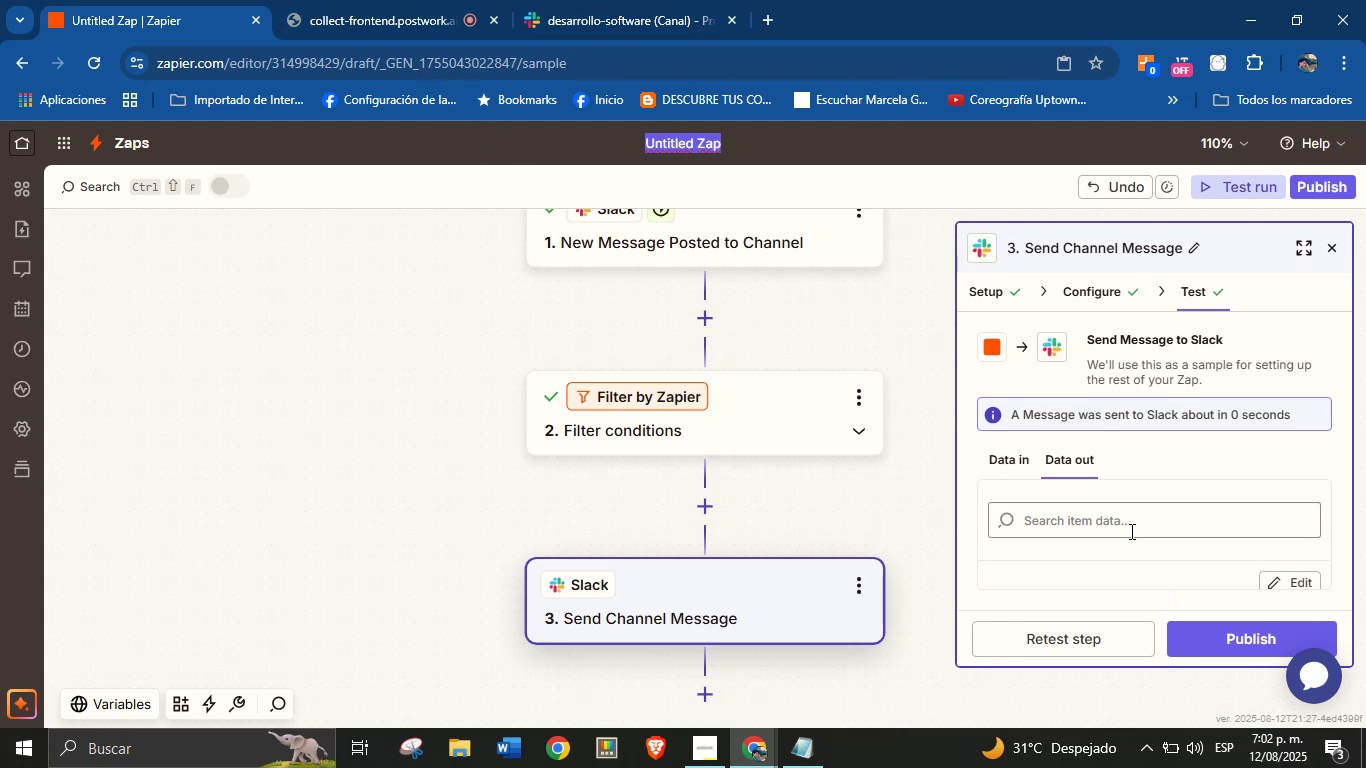 
wait(6.94)
 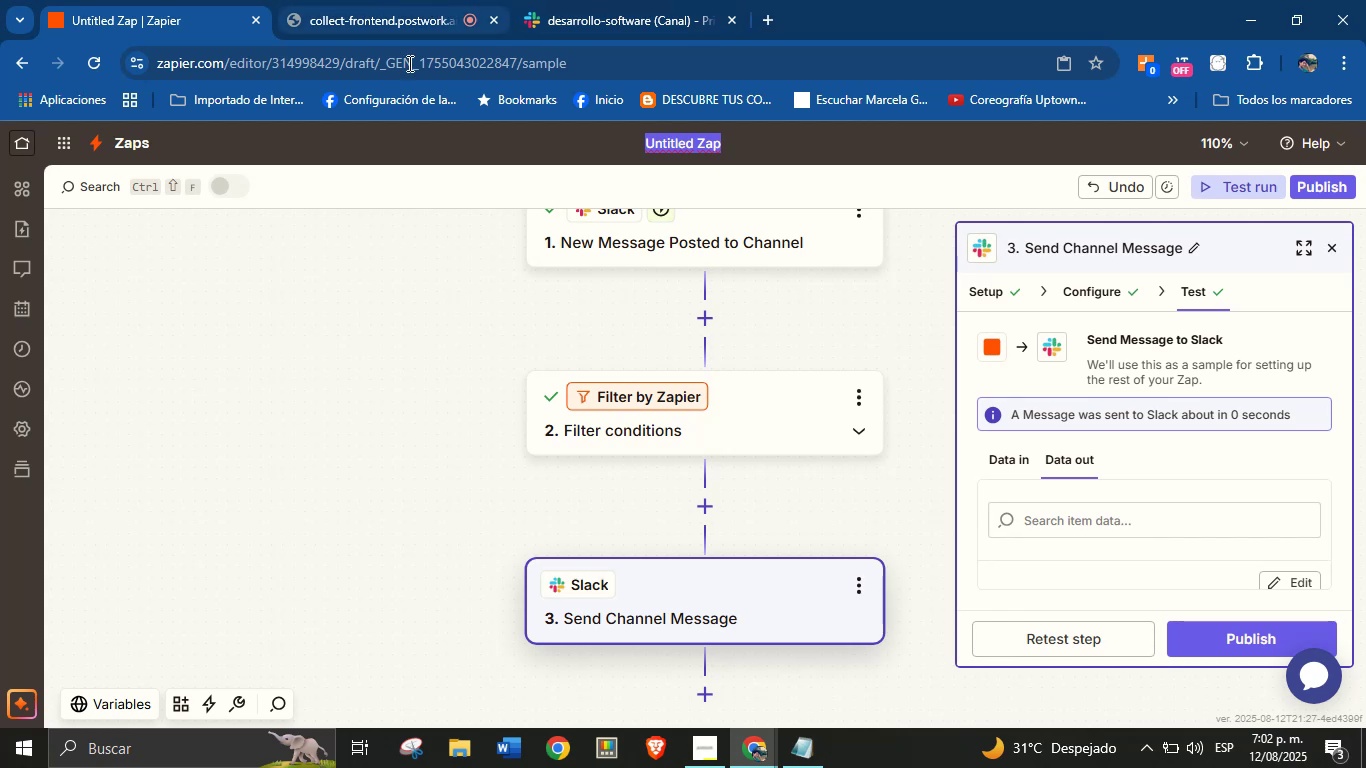 
left_click([199, 0])
 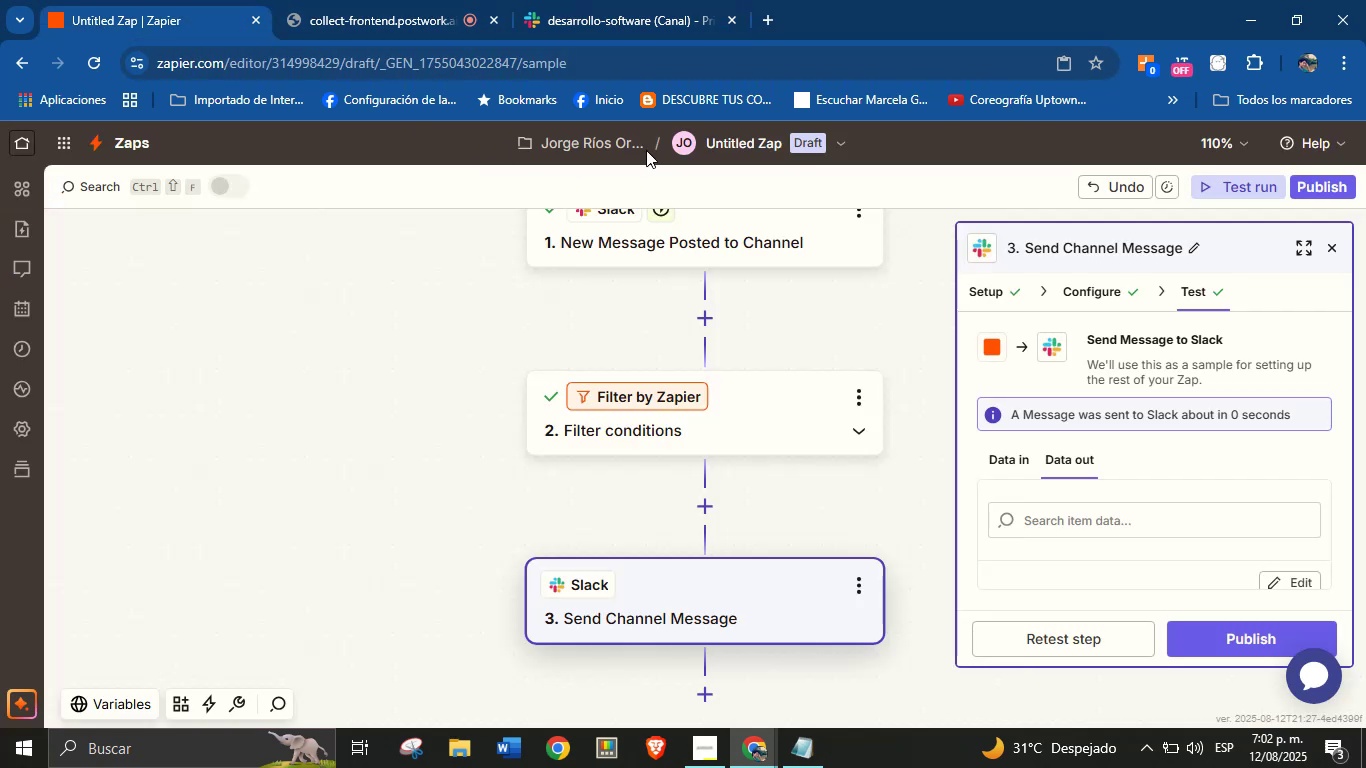 
left_click([731, 133])
 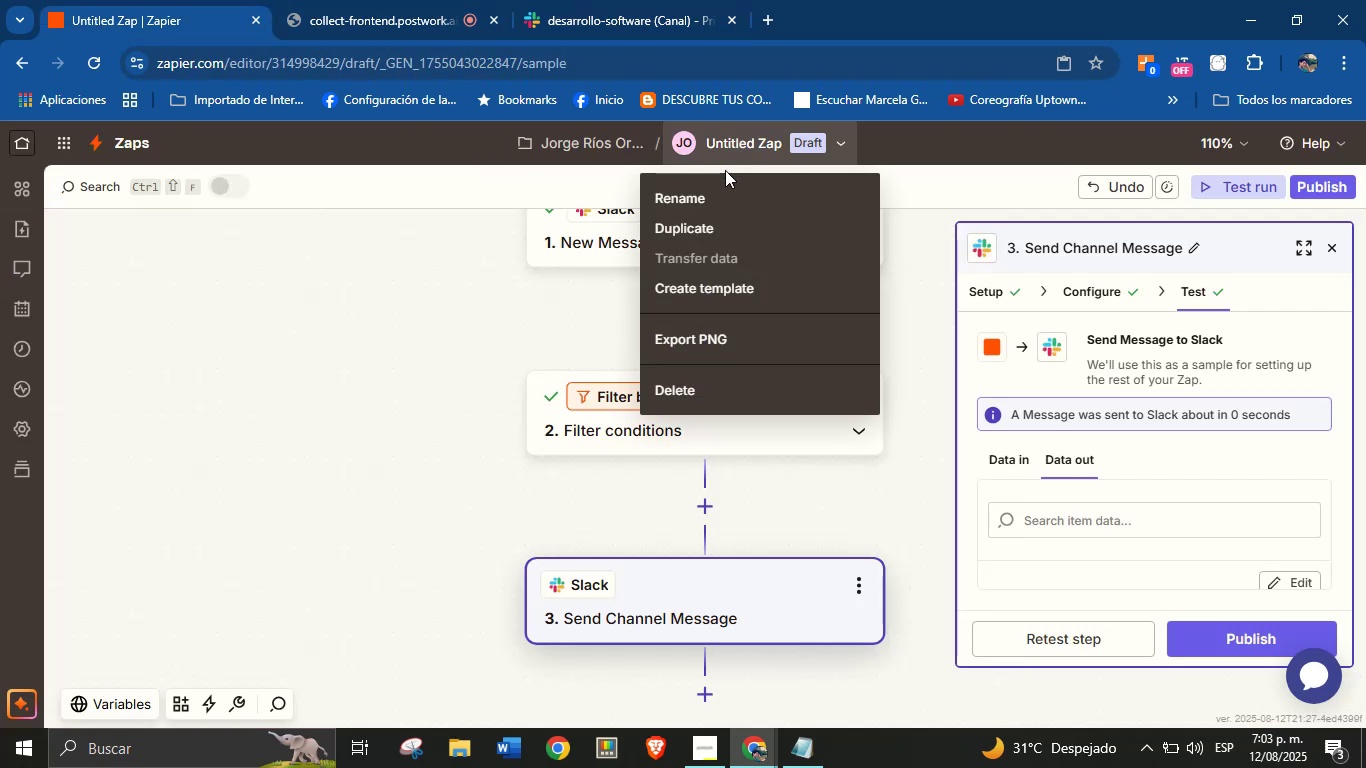 
left_click([716, 201])
 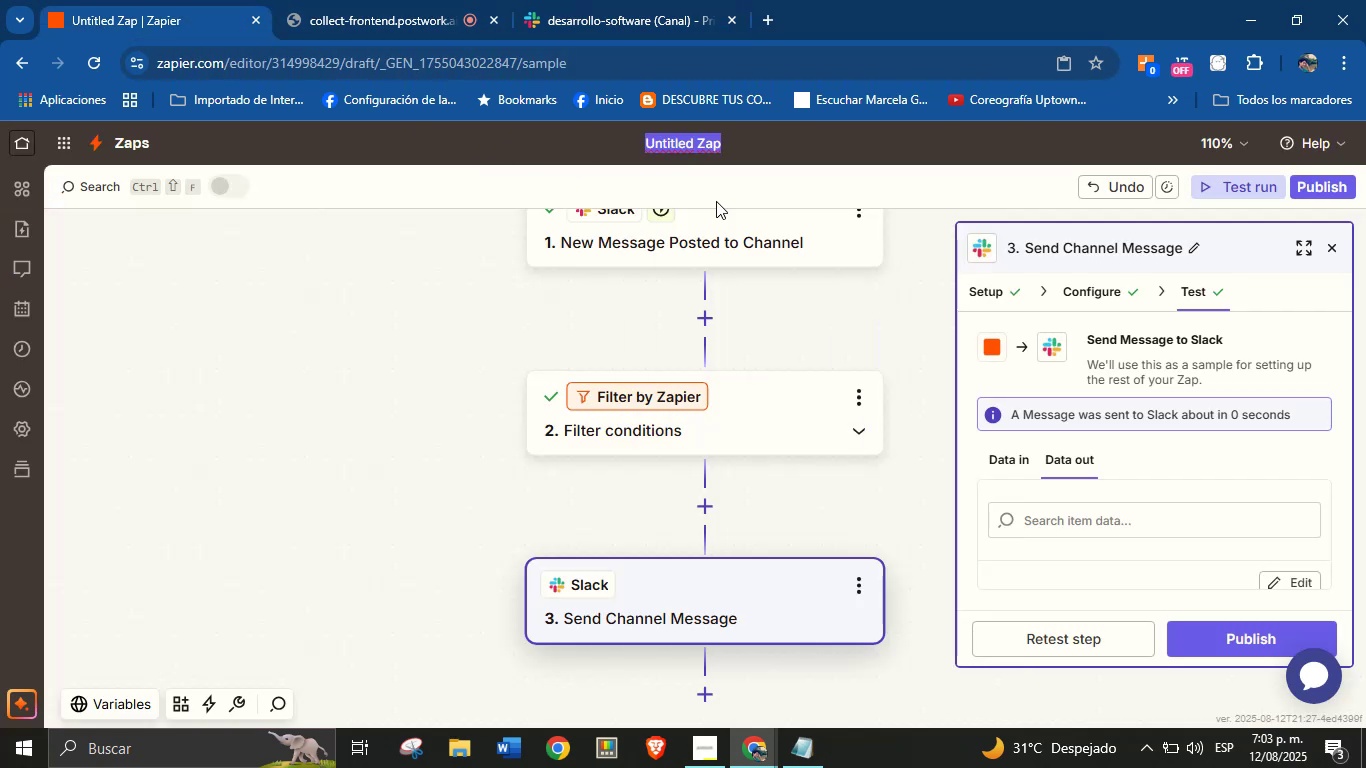 
type(Welcome)
 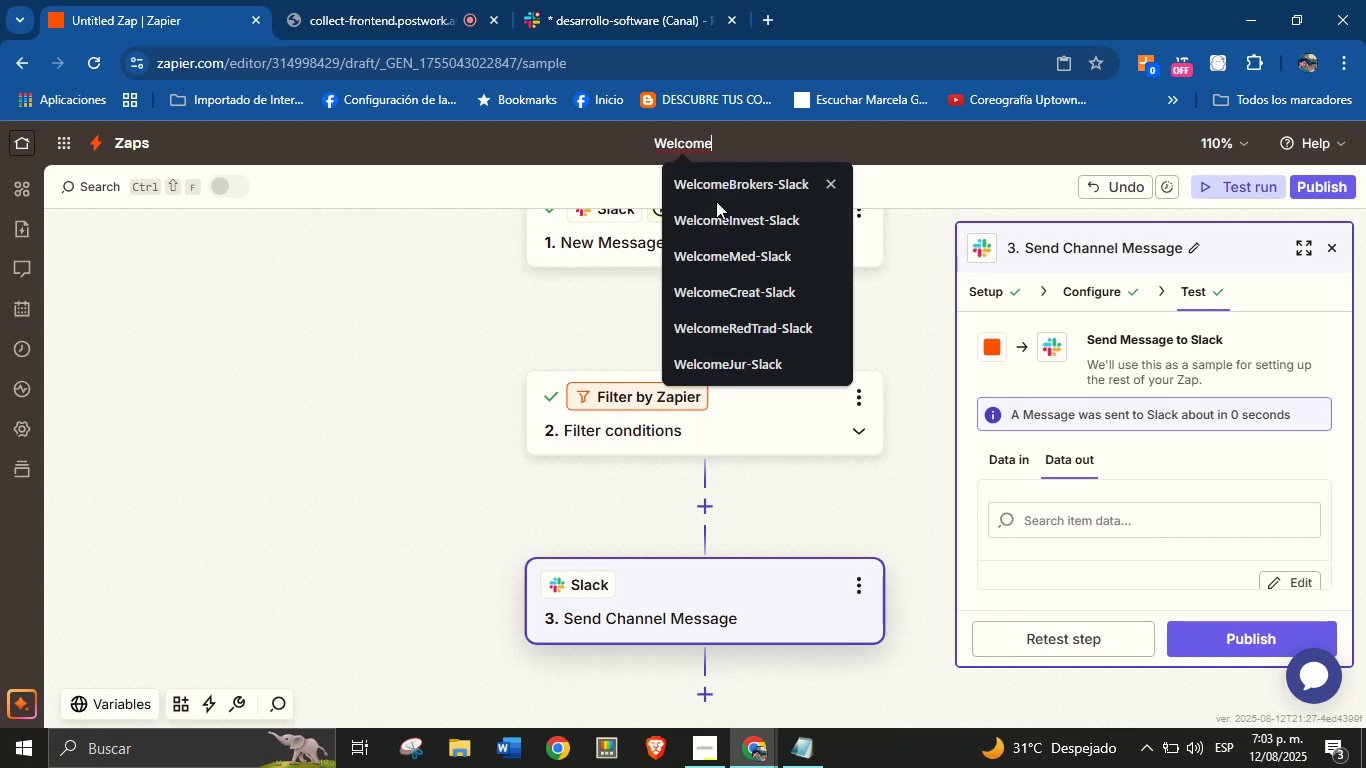 
type(DS-Slack)
 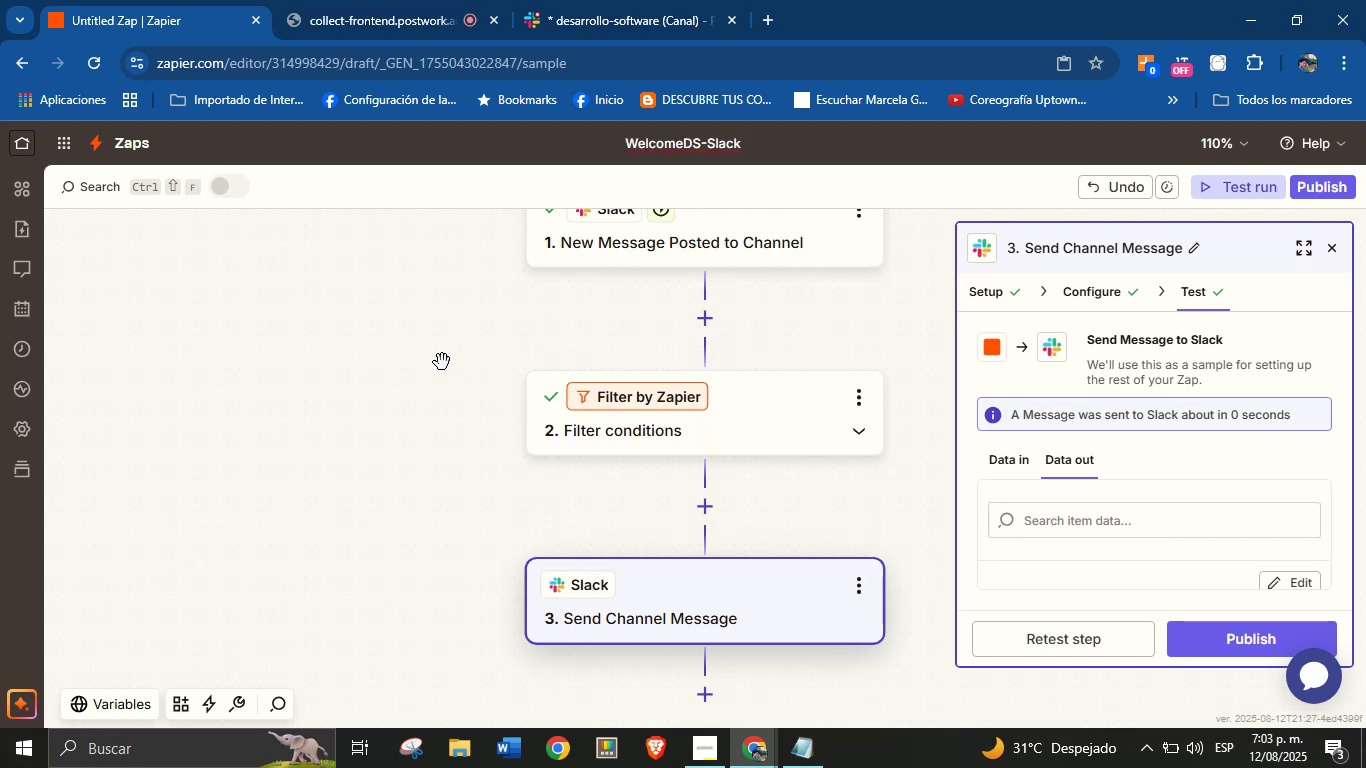 
left_click([425, 332])
 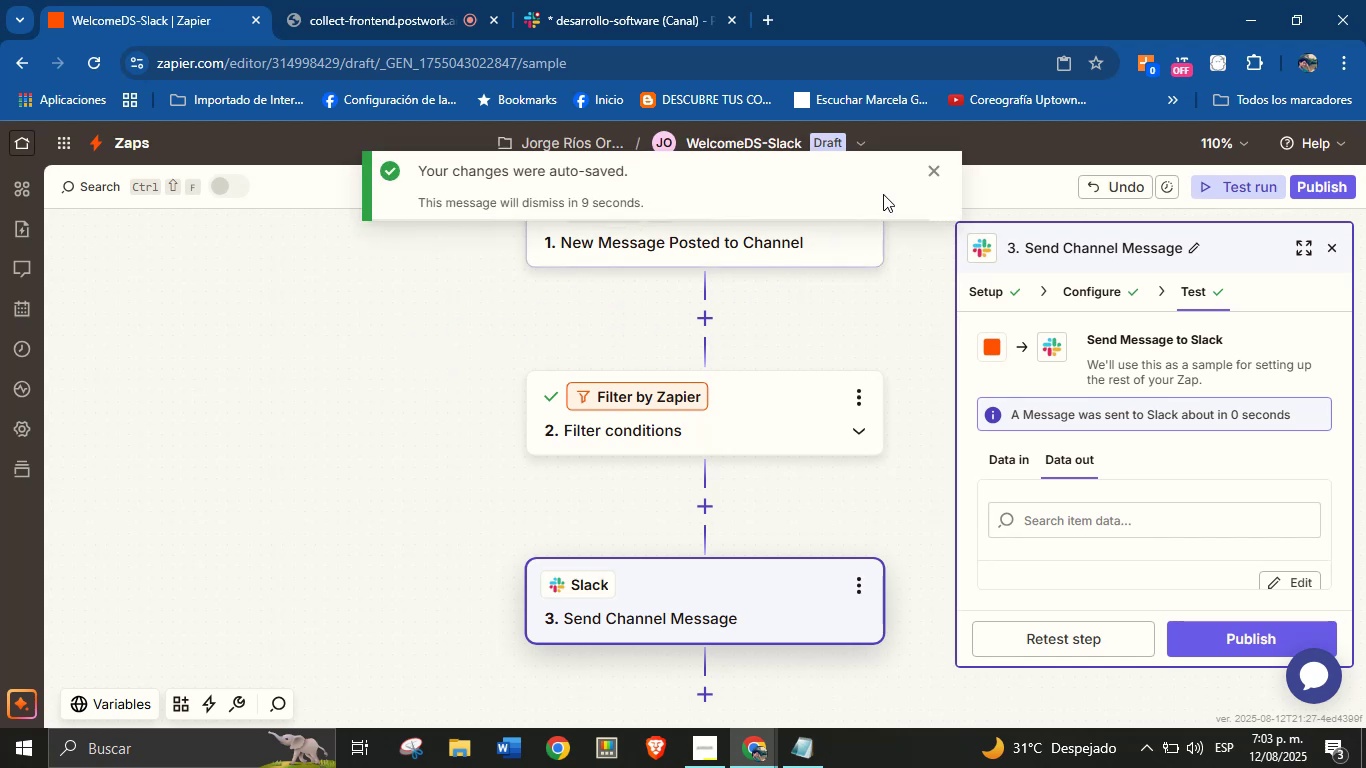 
left_click([935, 176])
 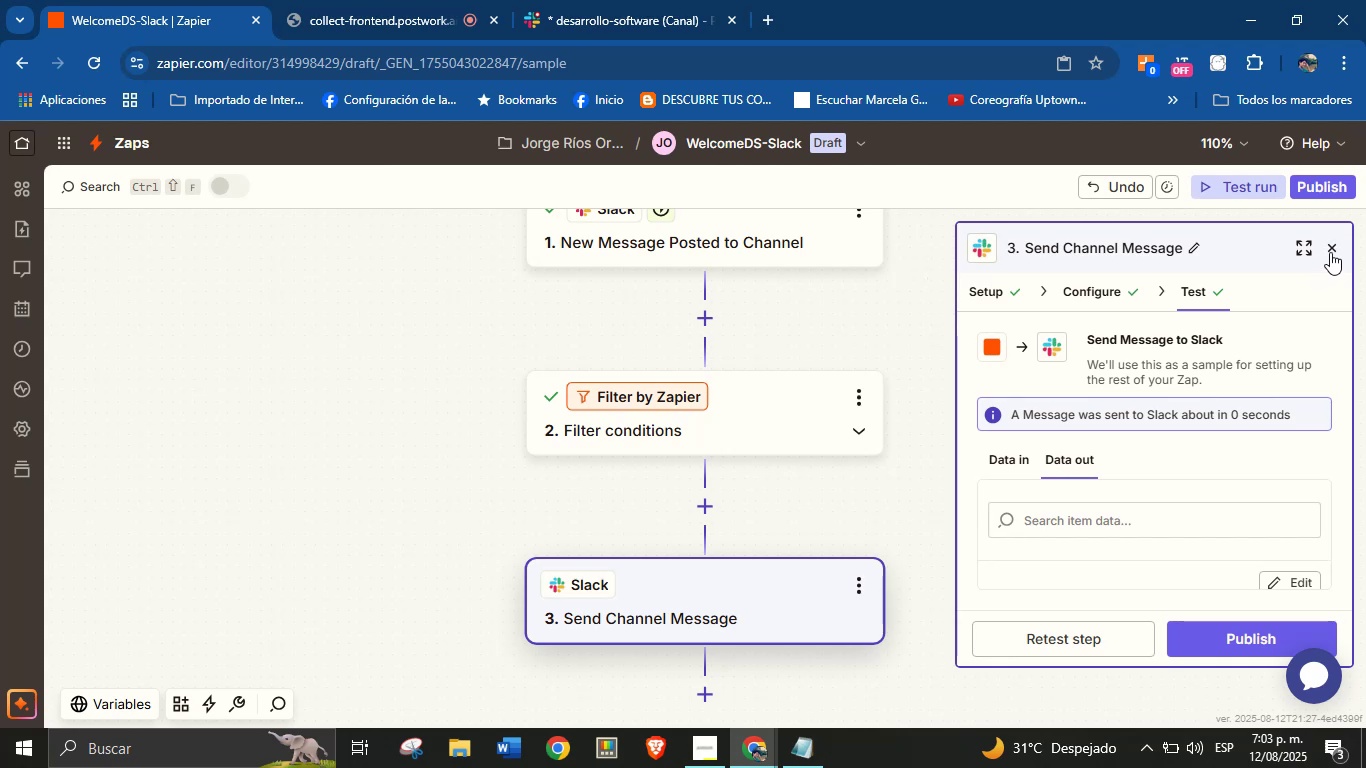 
left_click([916, 530])
 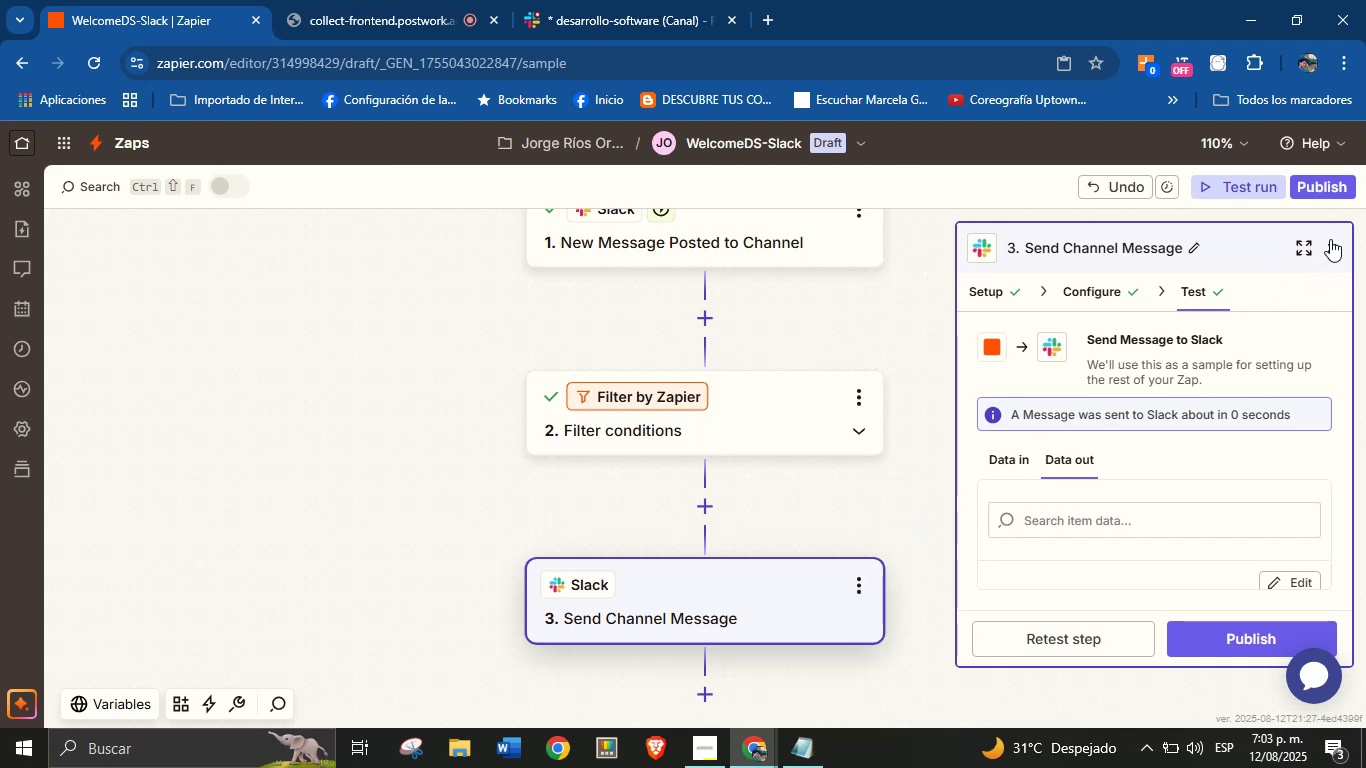 
left_click([1328, 249])
 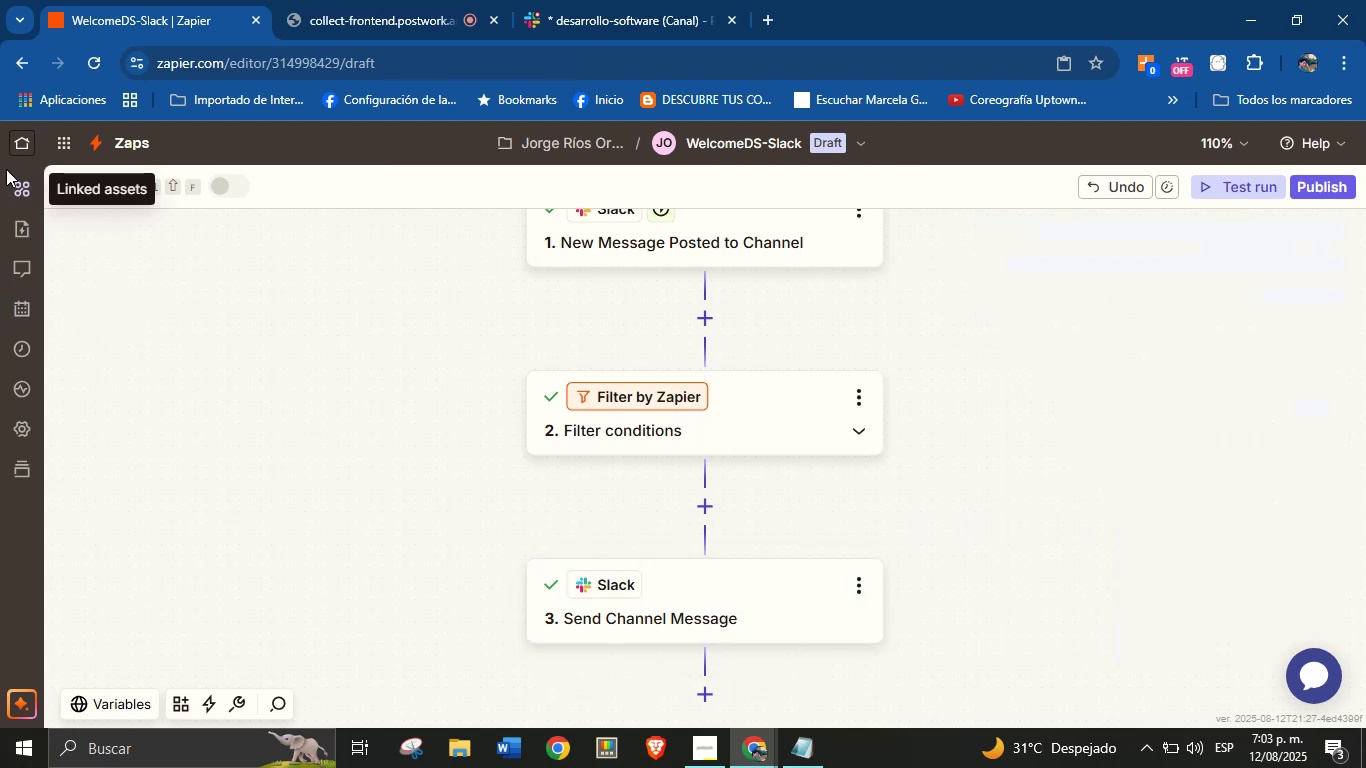 
left_click([24, 153])
 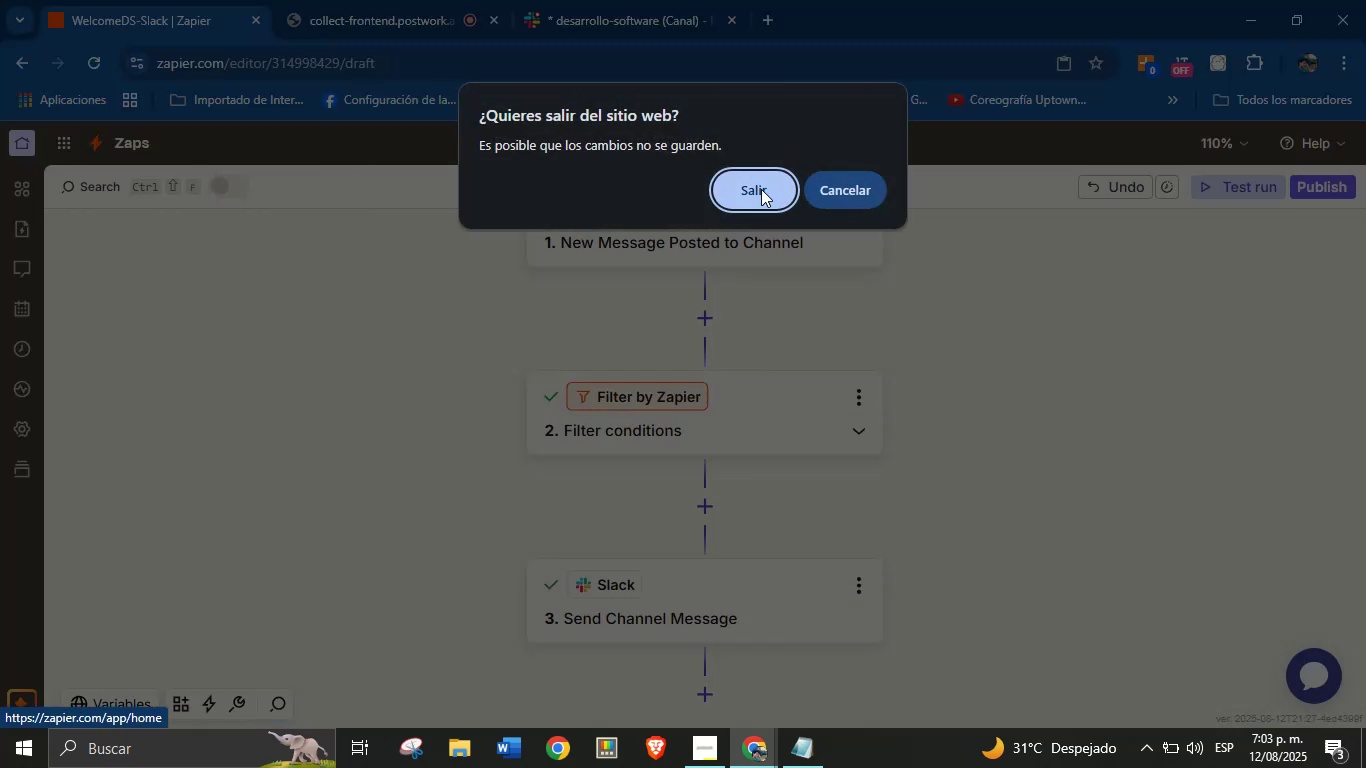 
left_click([835, 191])
 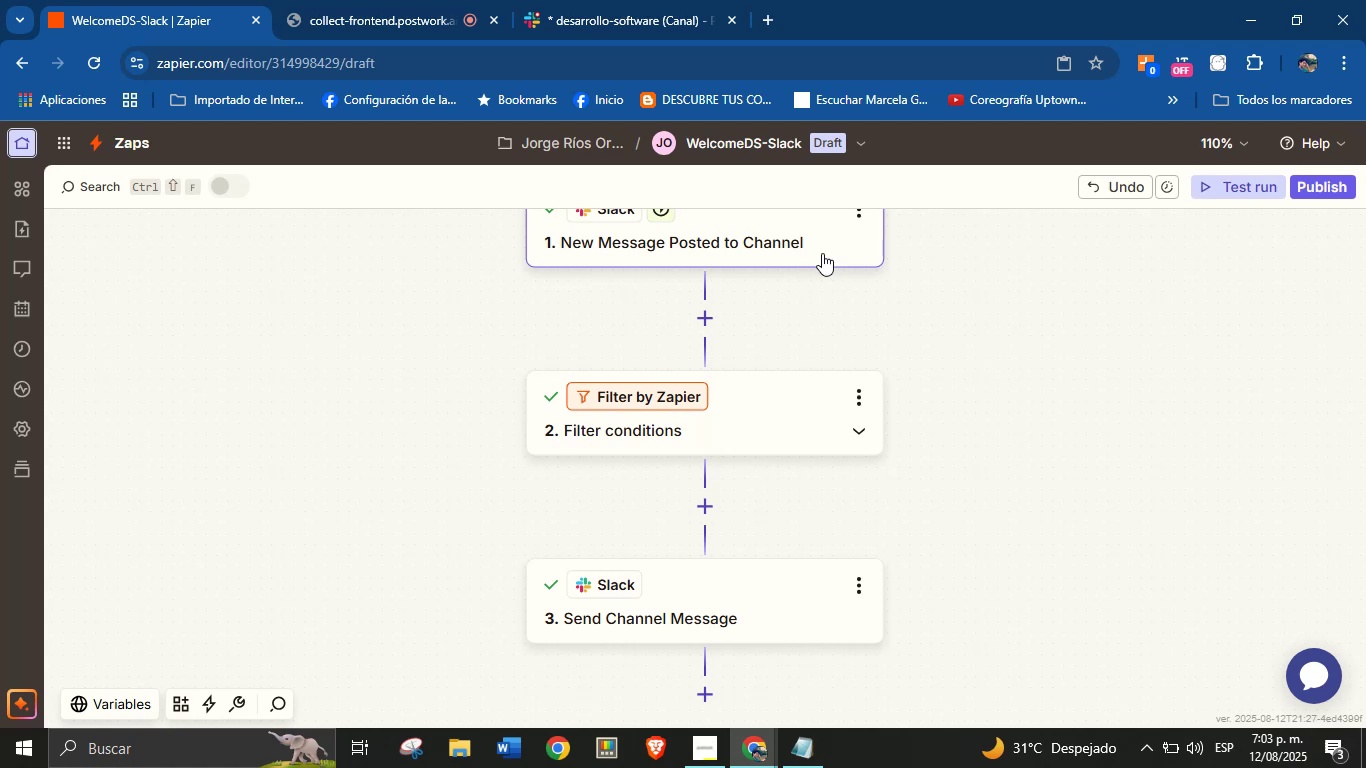 
wait(5.3)
 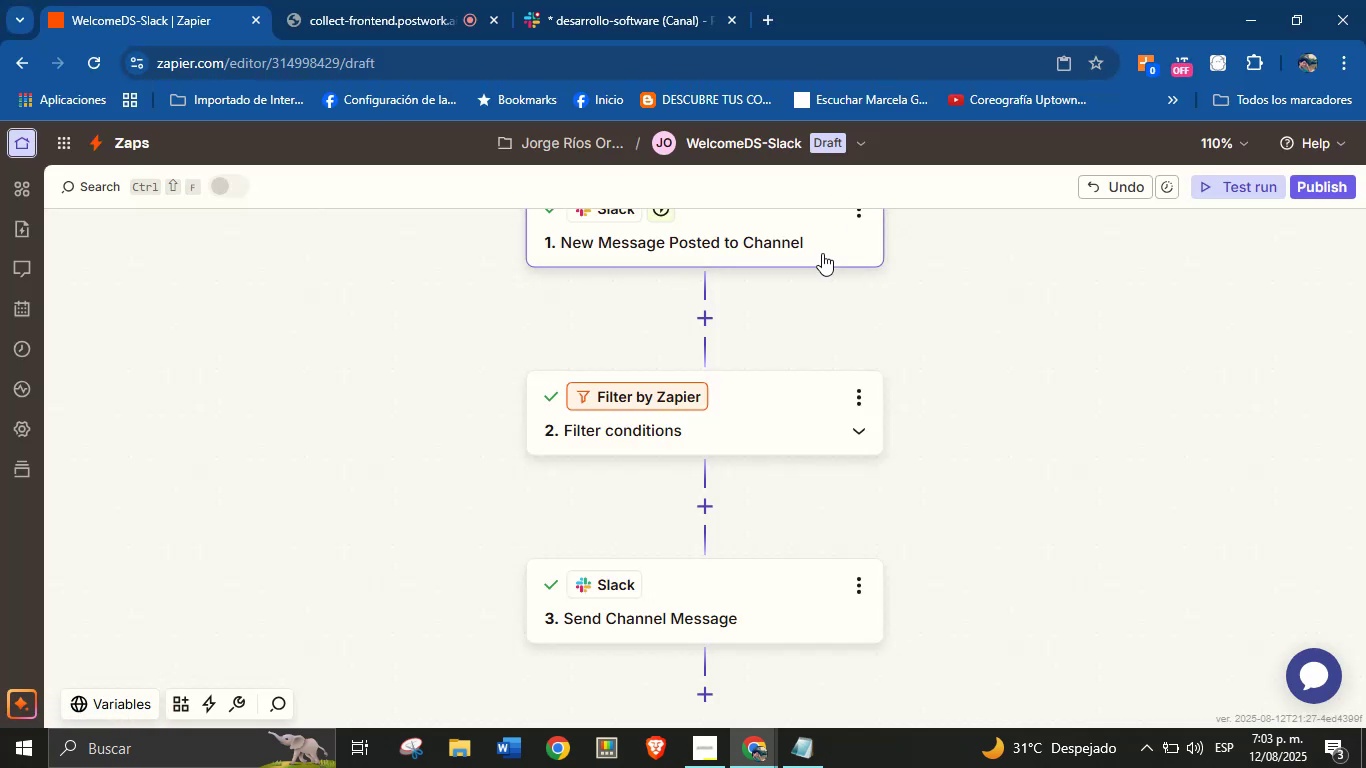 
left_click([19, 140])
 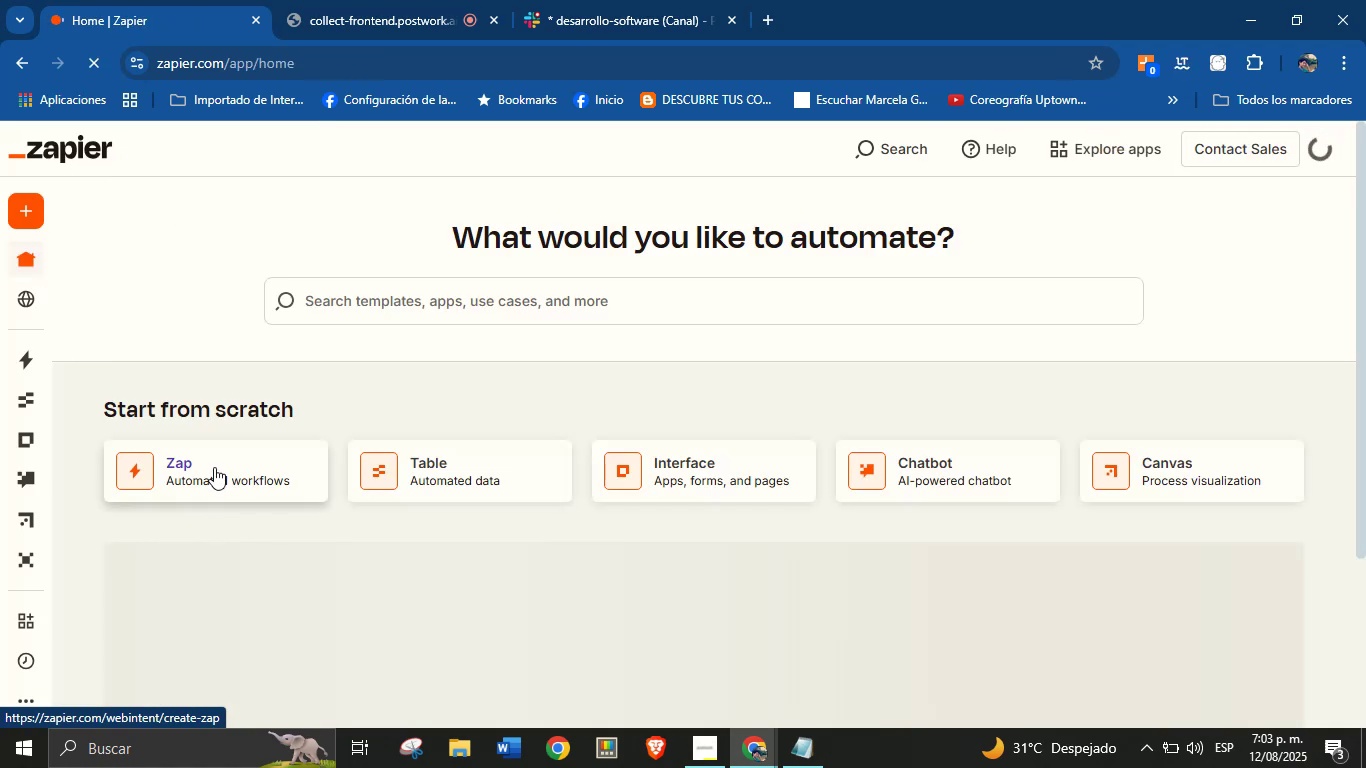 
wait(7.25)
 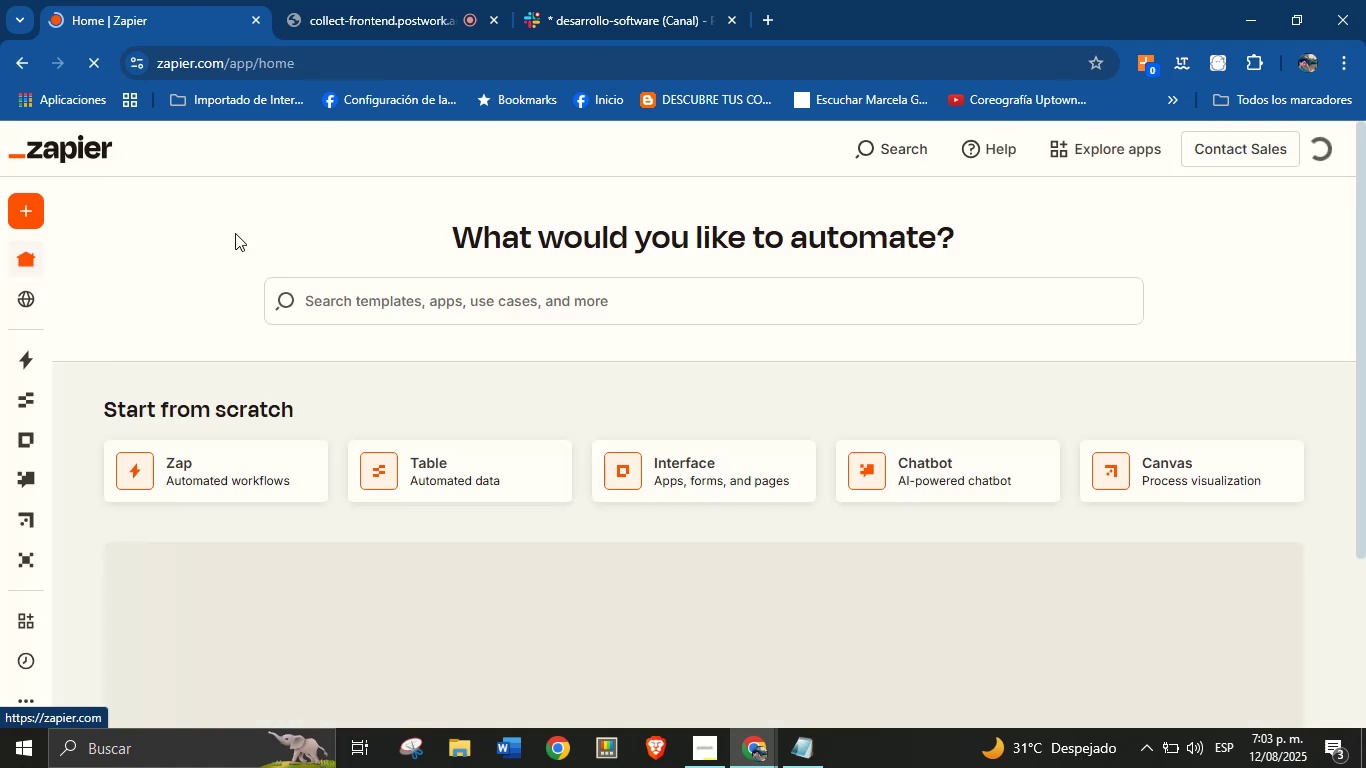 
left_click([214, 467])
 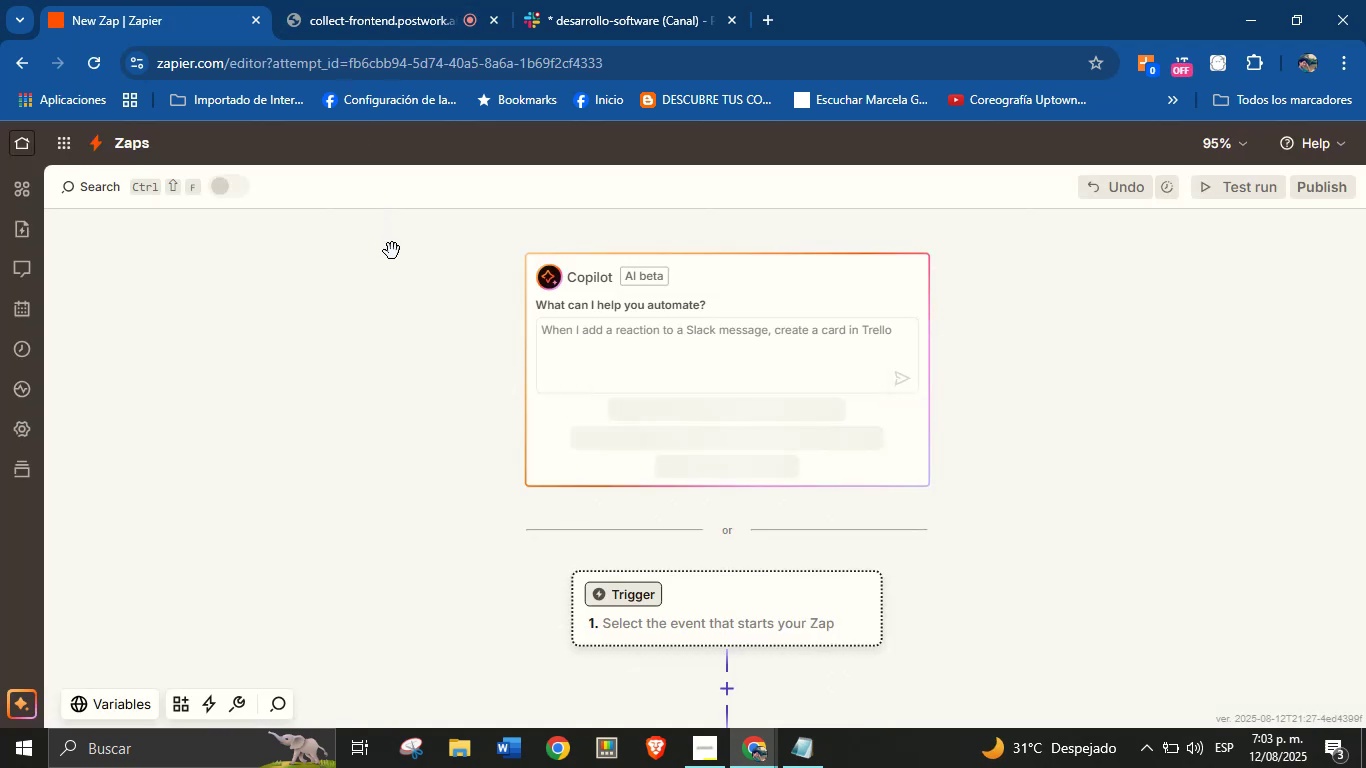 
wait(12.21)
 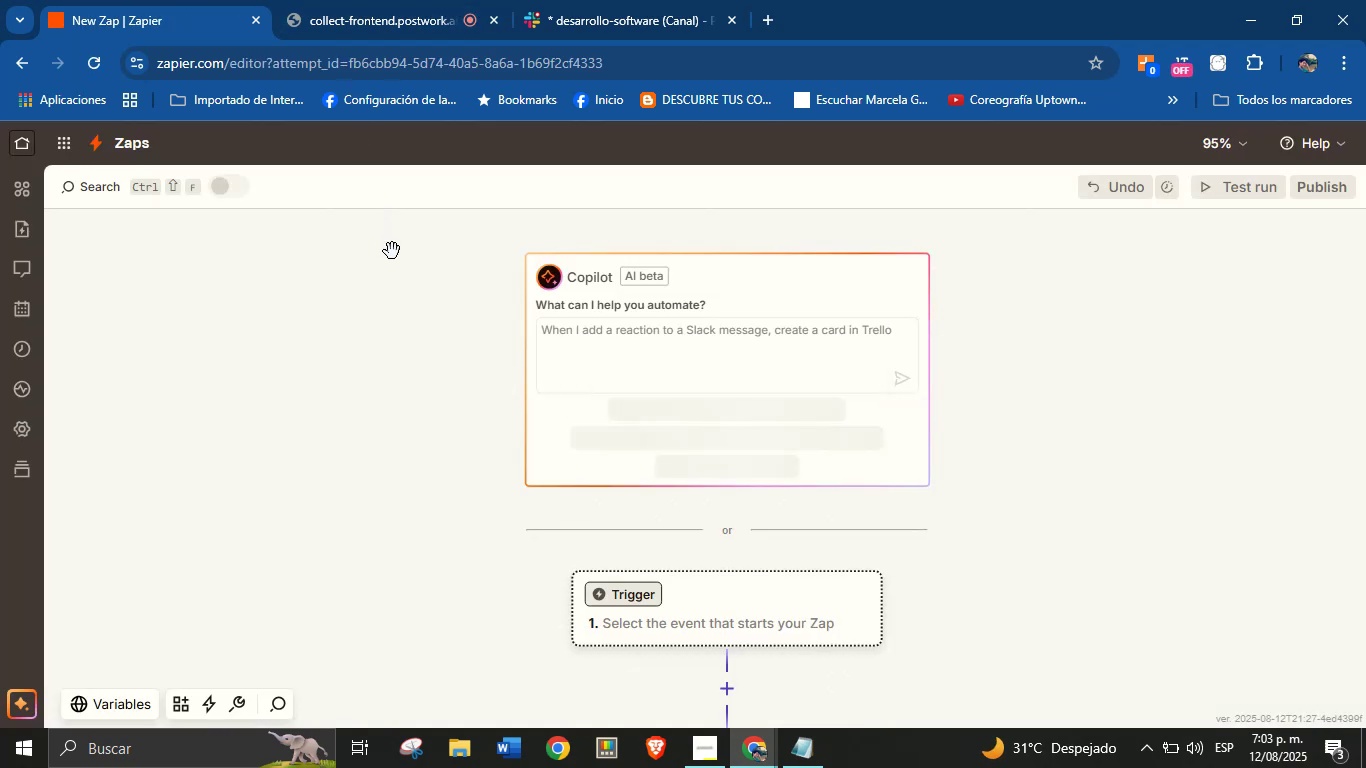 
scroll: coordinate [448, 438], scroll_direction: down, amount: 2.0
 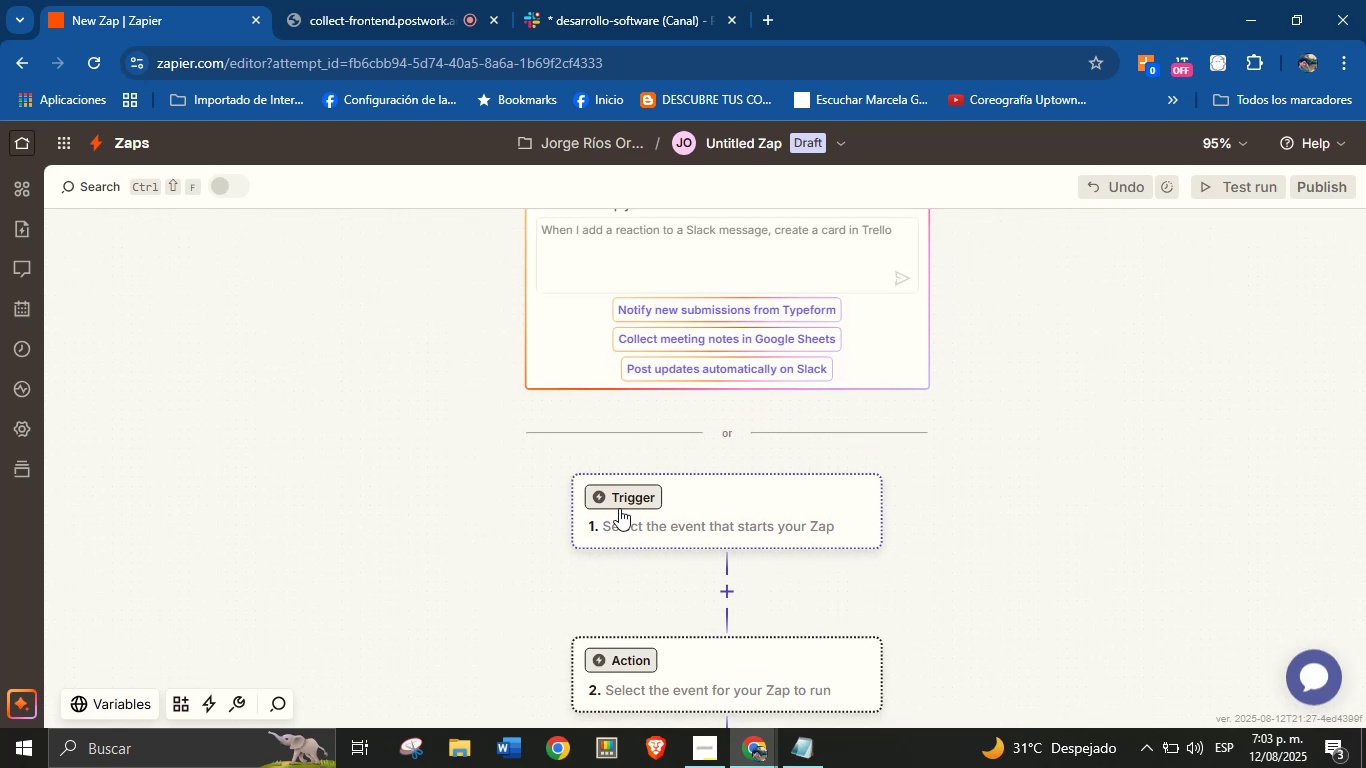 
left_click([635, 489])
 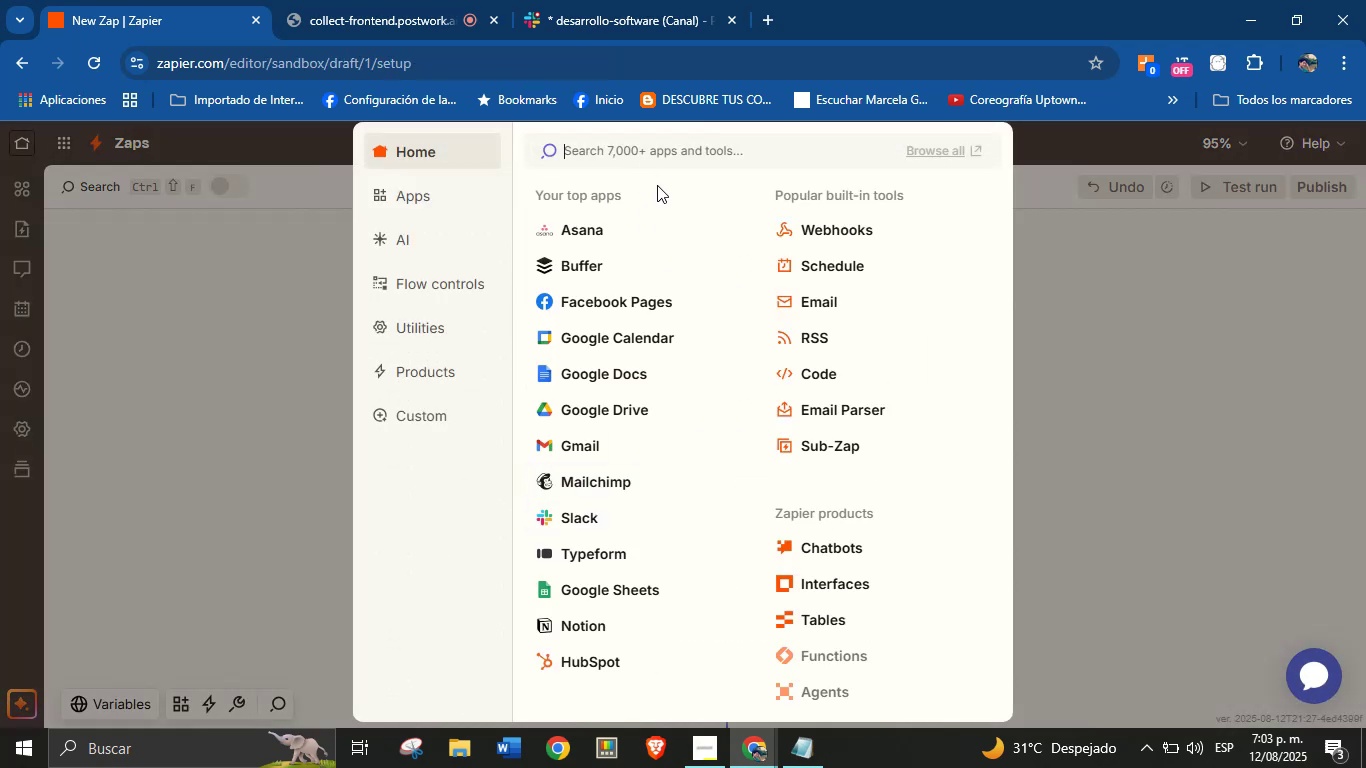 
left_click([583, 521])
 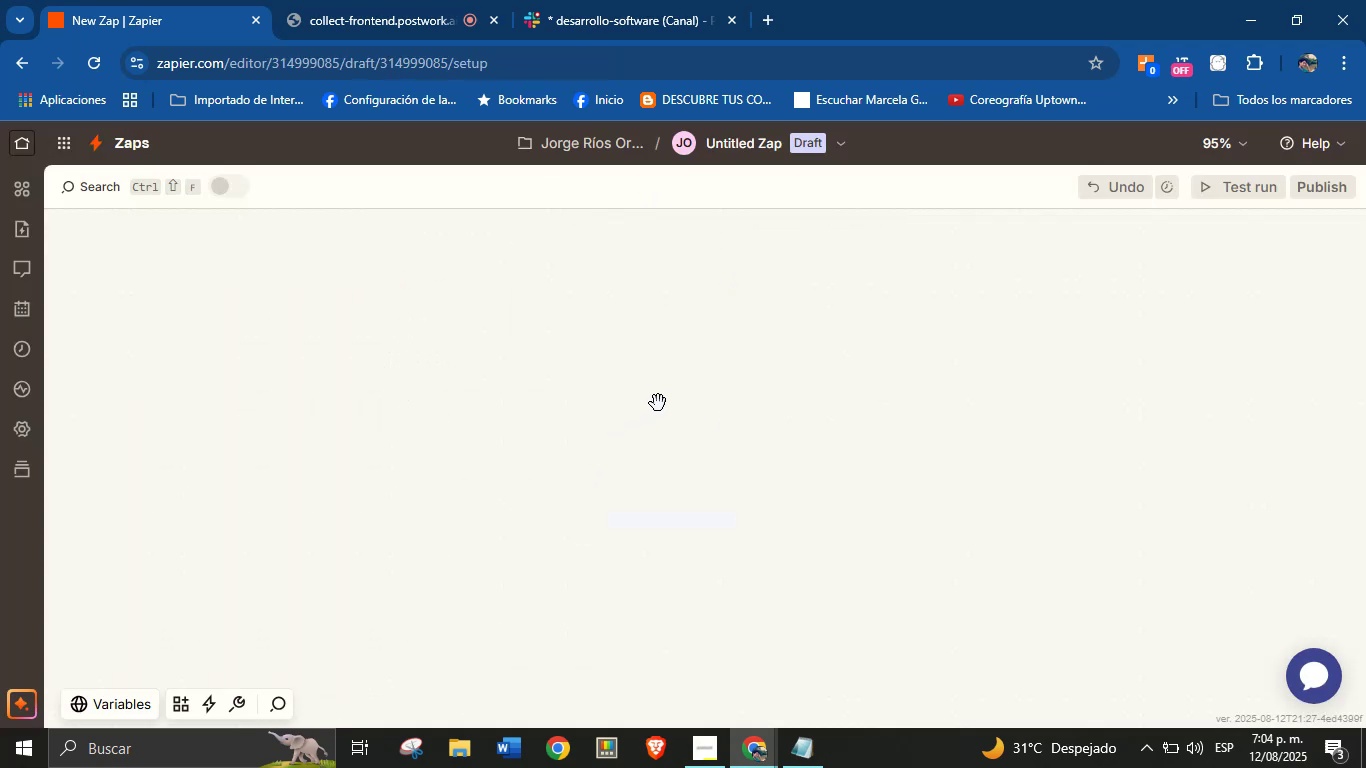 
scroll: coordinate [638, 451], scroll_direction: up, amount: 2.0
 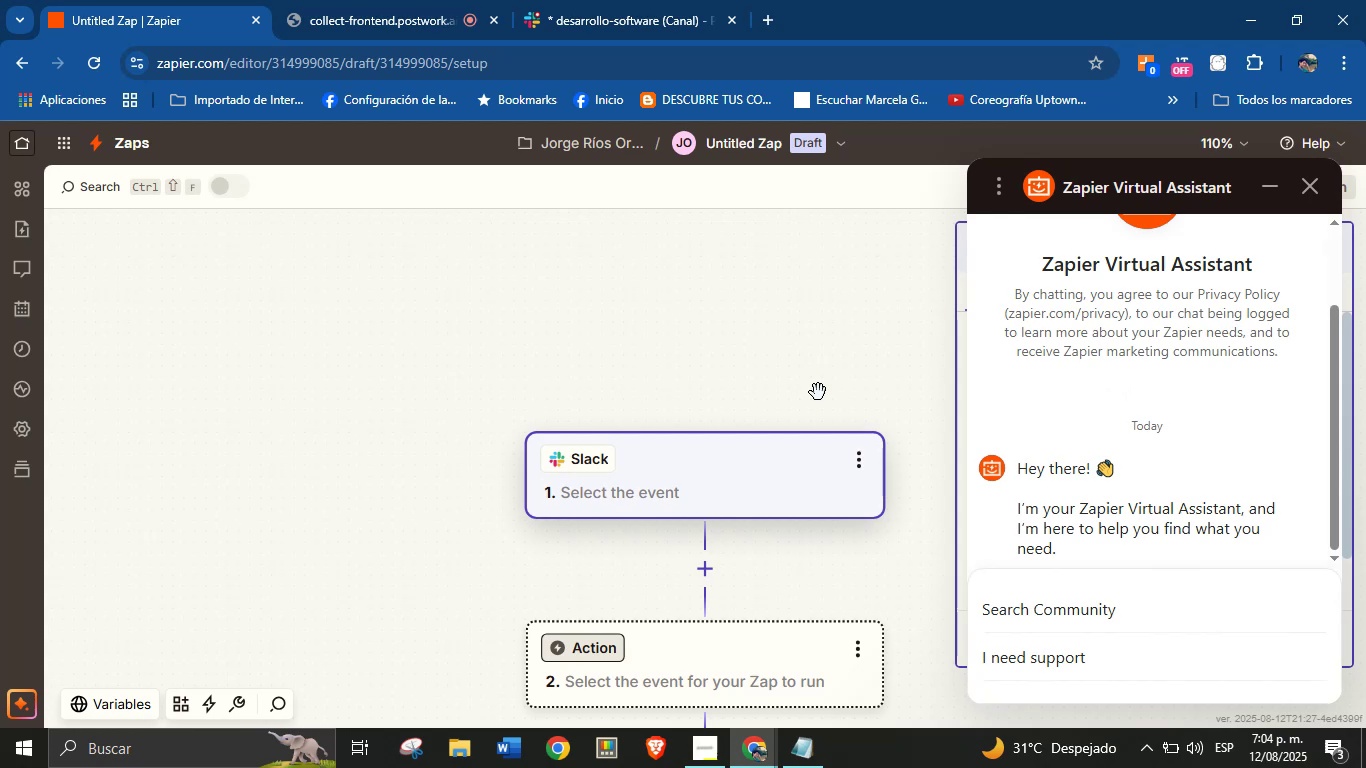 
wait(27.38)
 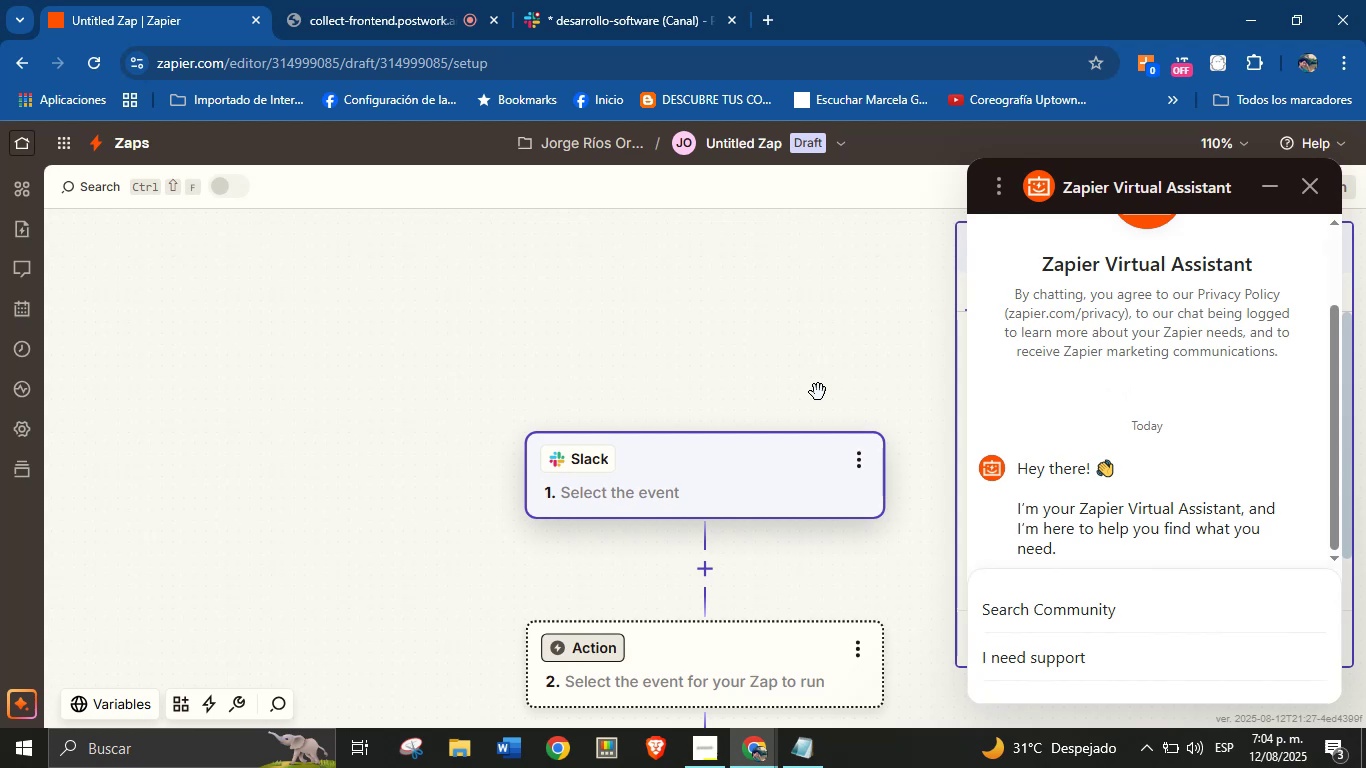 
left_click([1310, 187])
 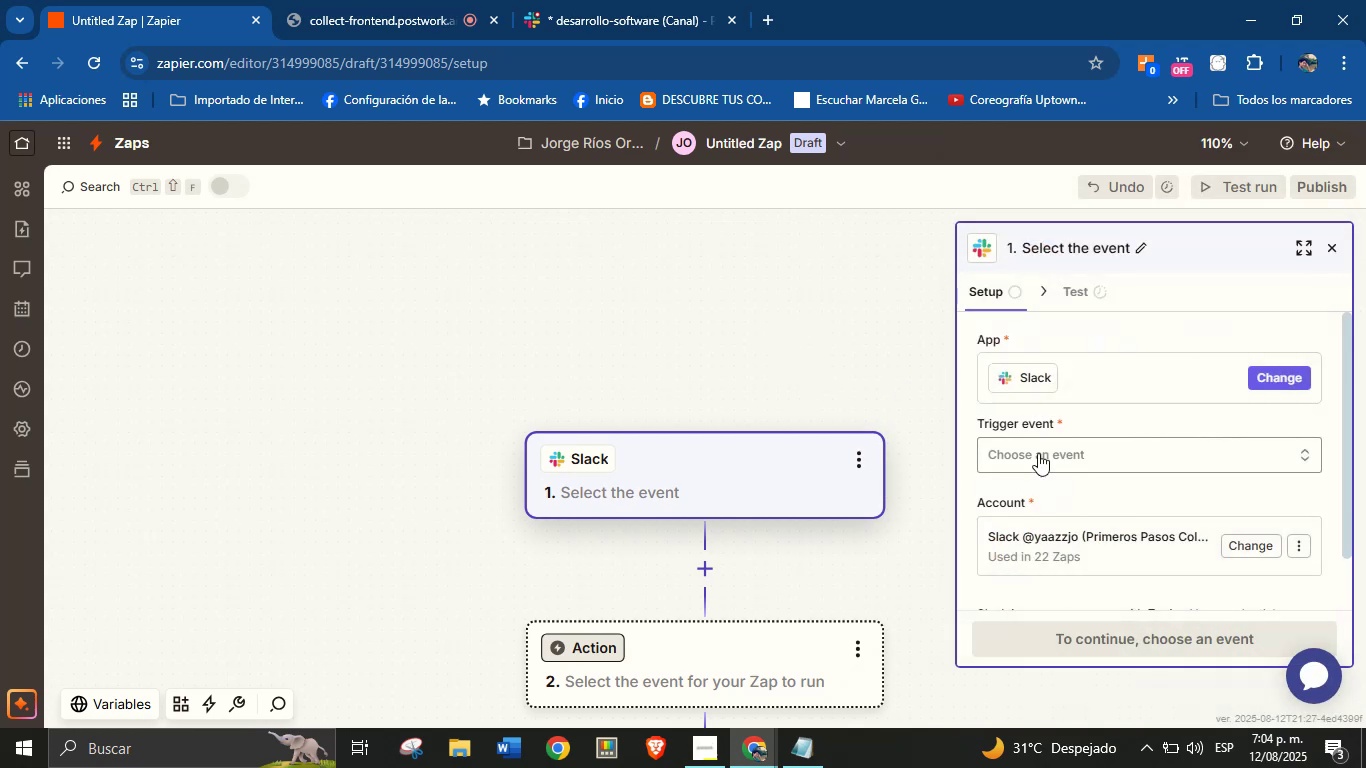 
left_click([1033, 453])
 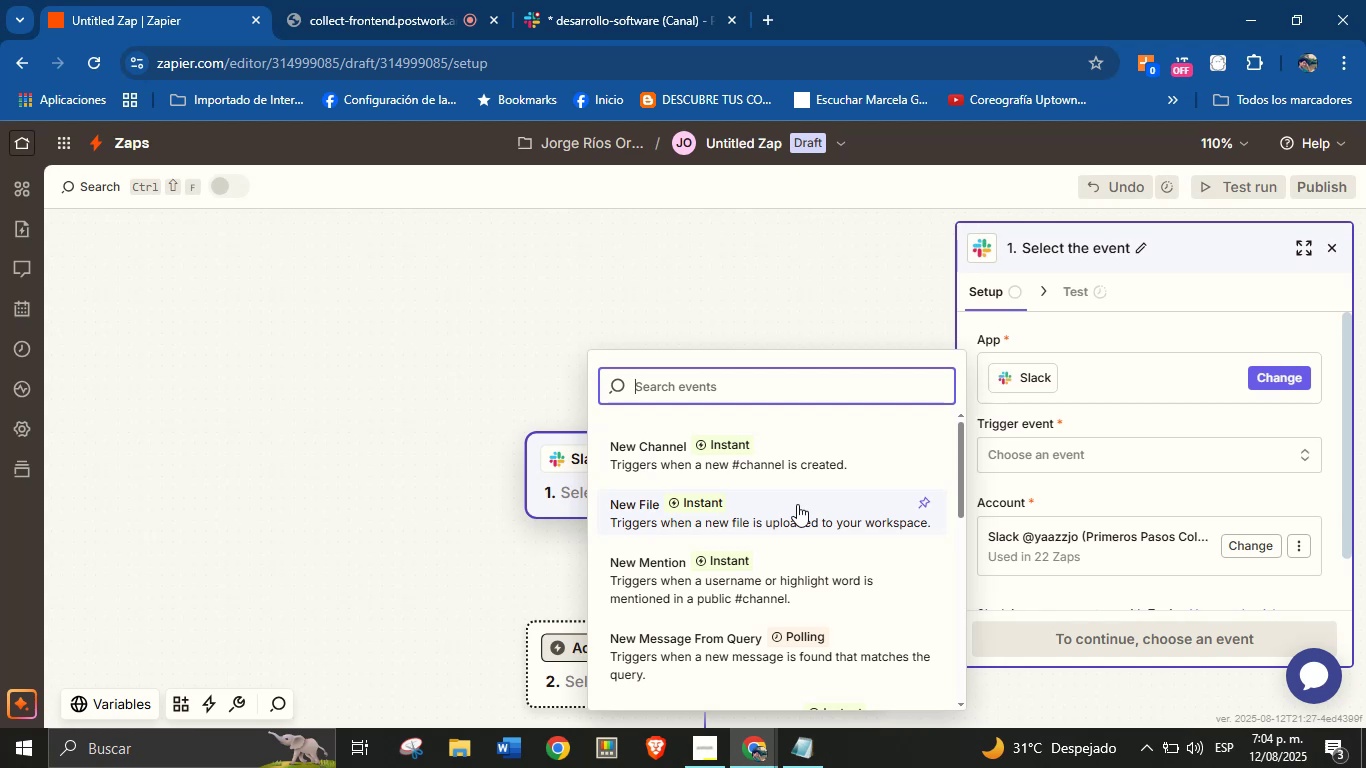 
wait(20.19)
 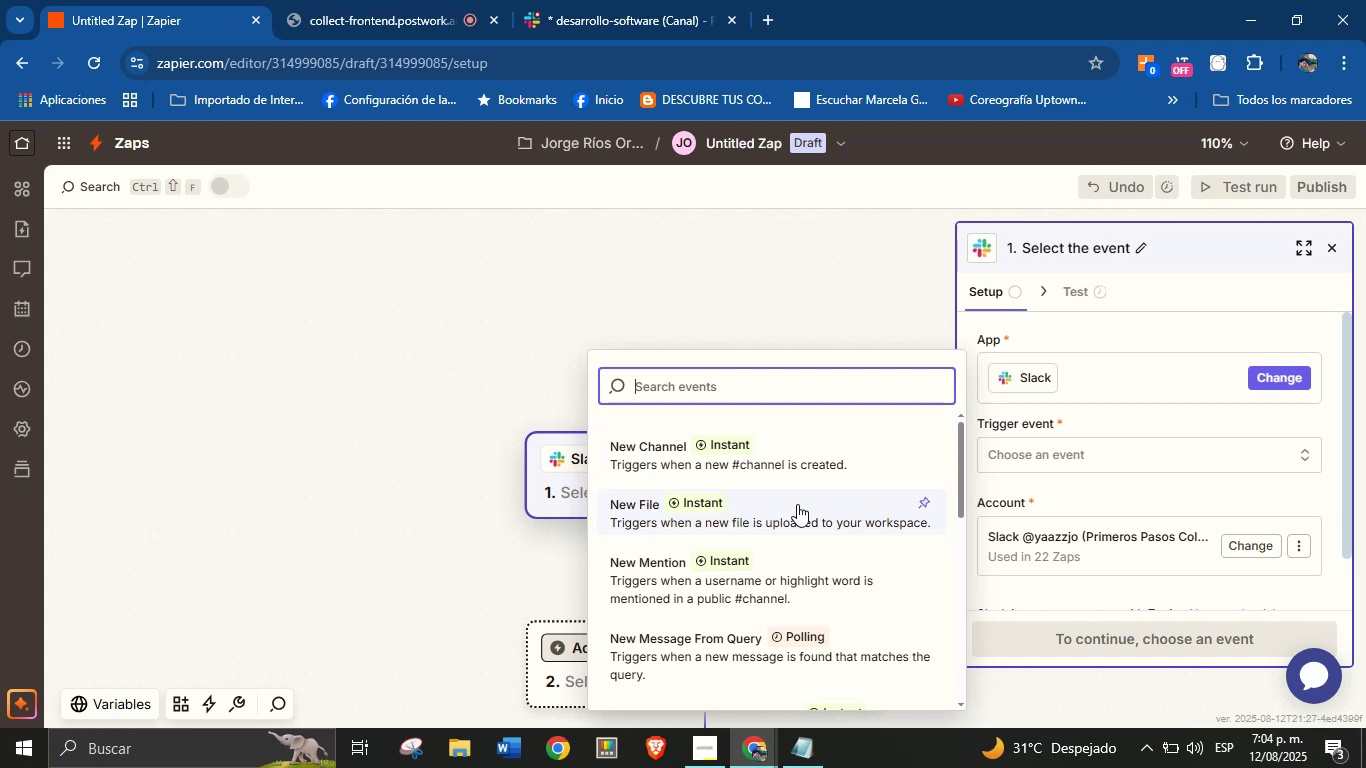 
scroll: coordinate [755, 532], scroll_direction: down, amount: 2.0
 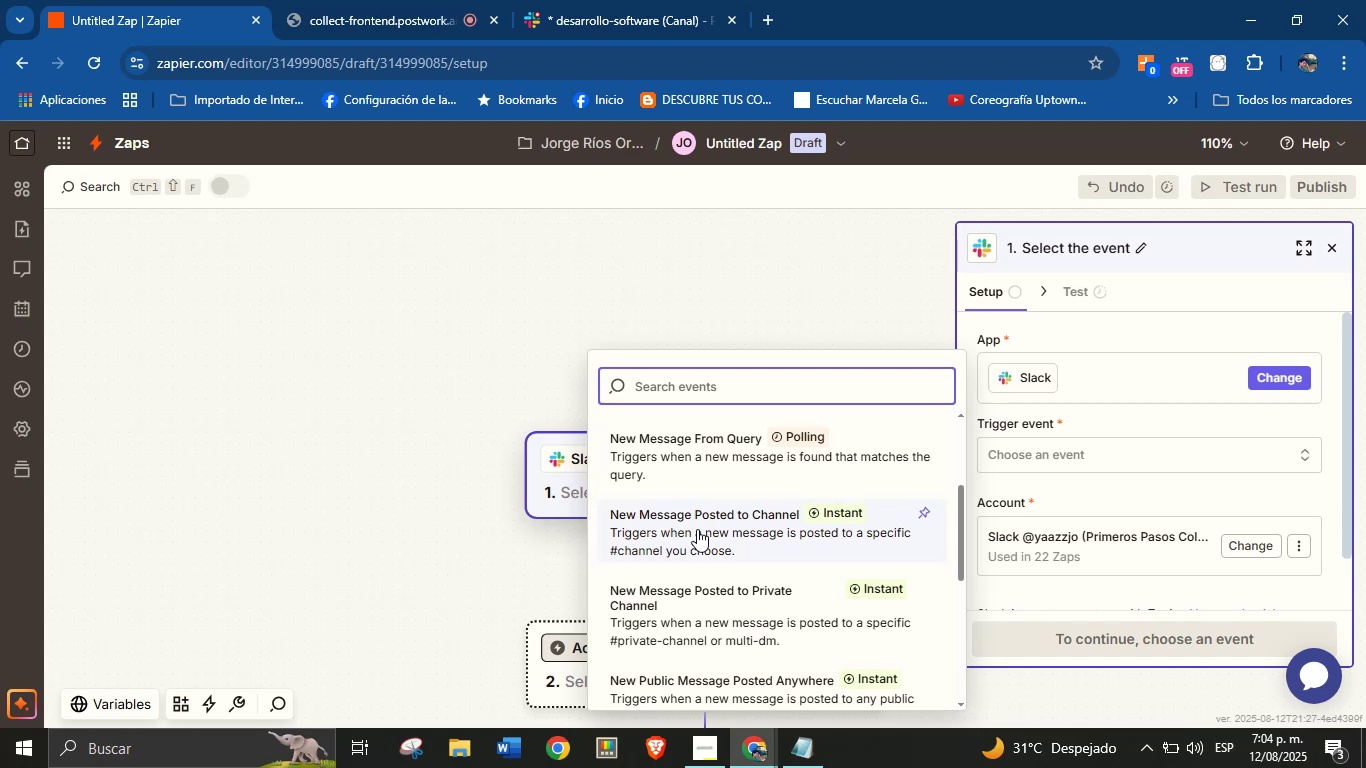 
left_click([699, 526])
 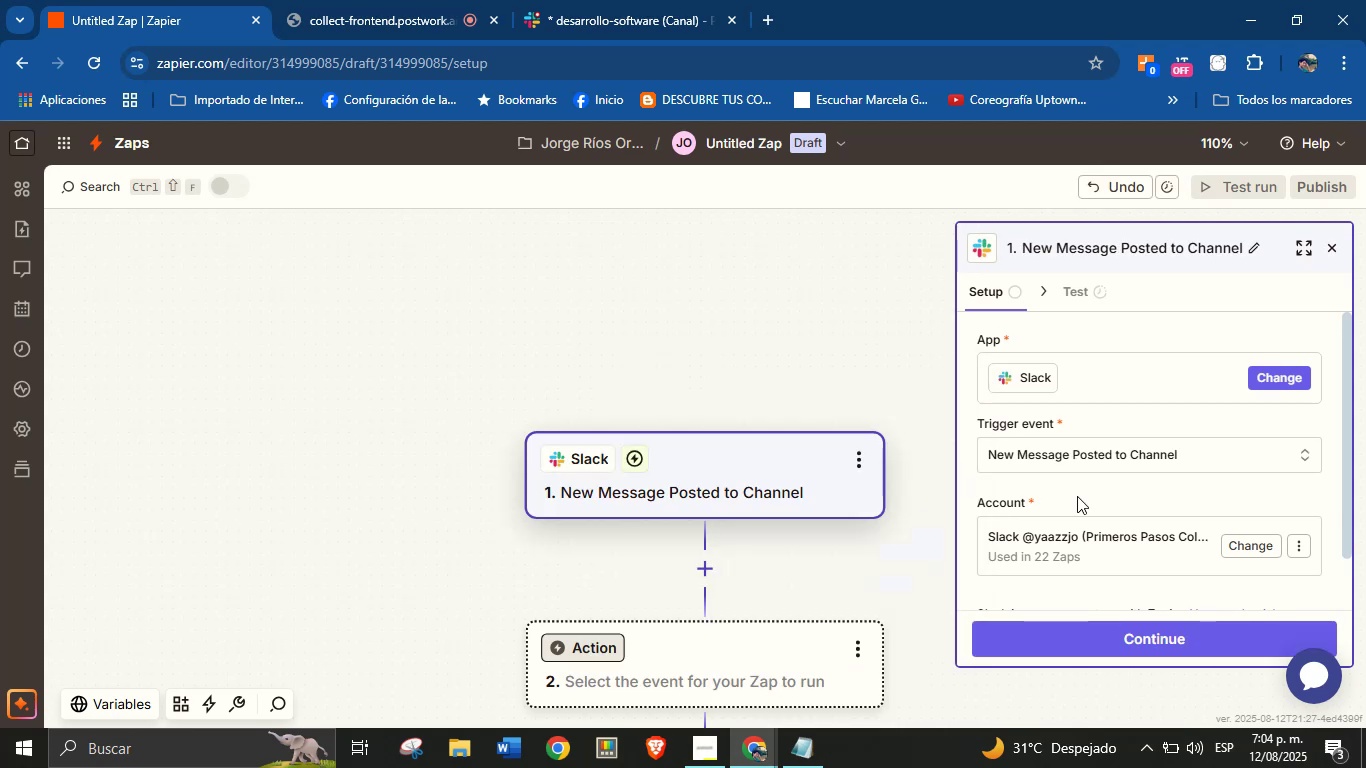 
left_click([1085, 500])
 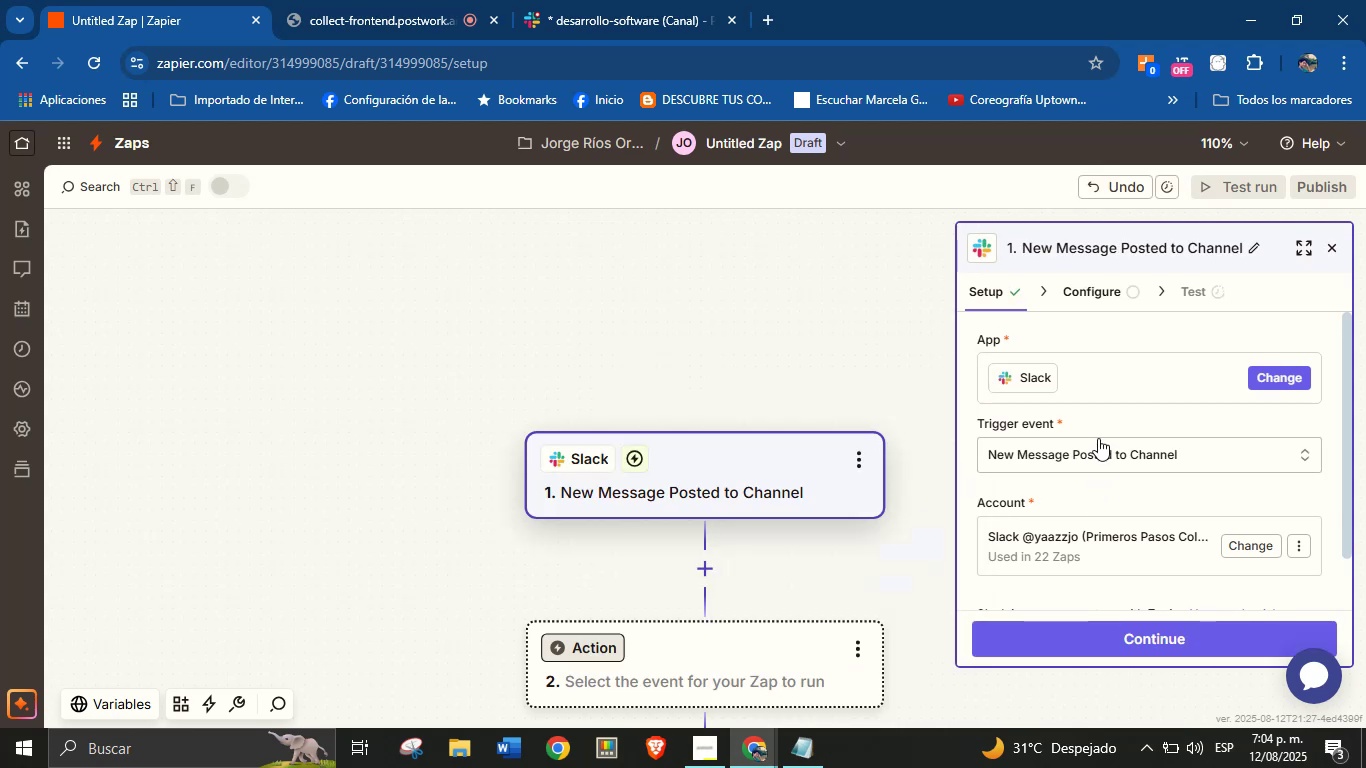 
scroll: coordinate [1122, 440], scroll_direction: down, amount: 2.0
 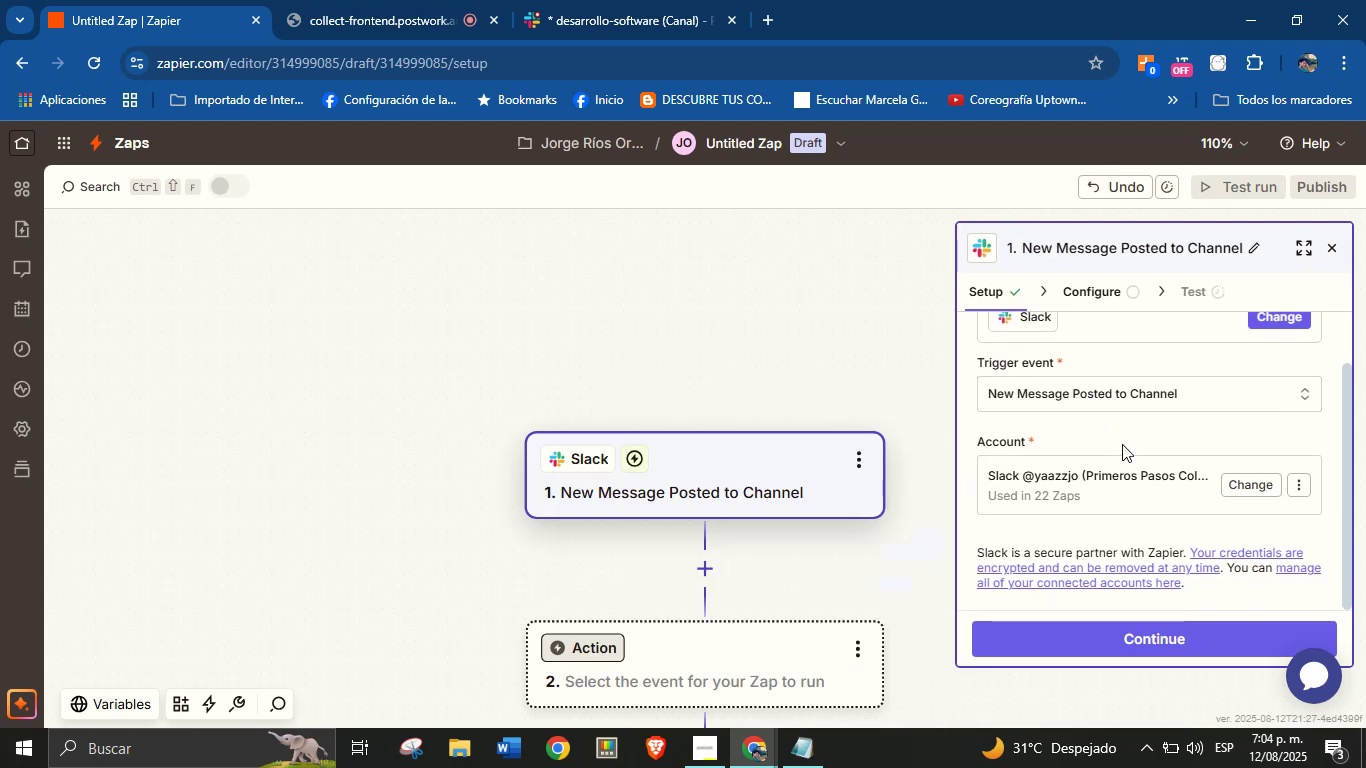 
scroll: coordinate [1122, 468], scroll_direction: up, amount: 1.0
 